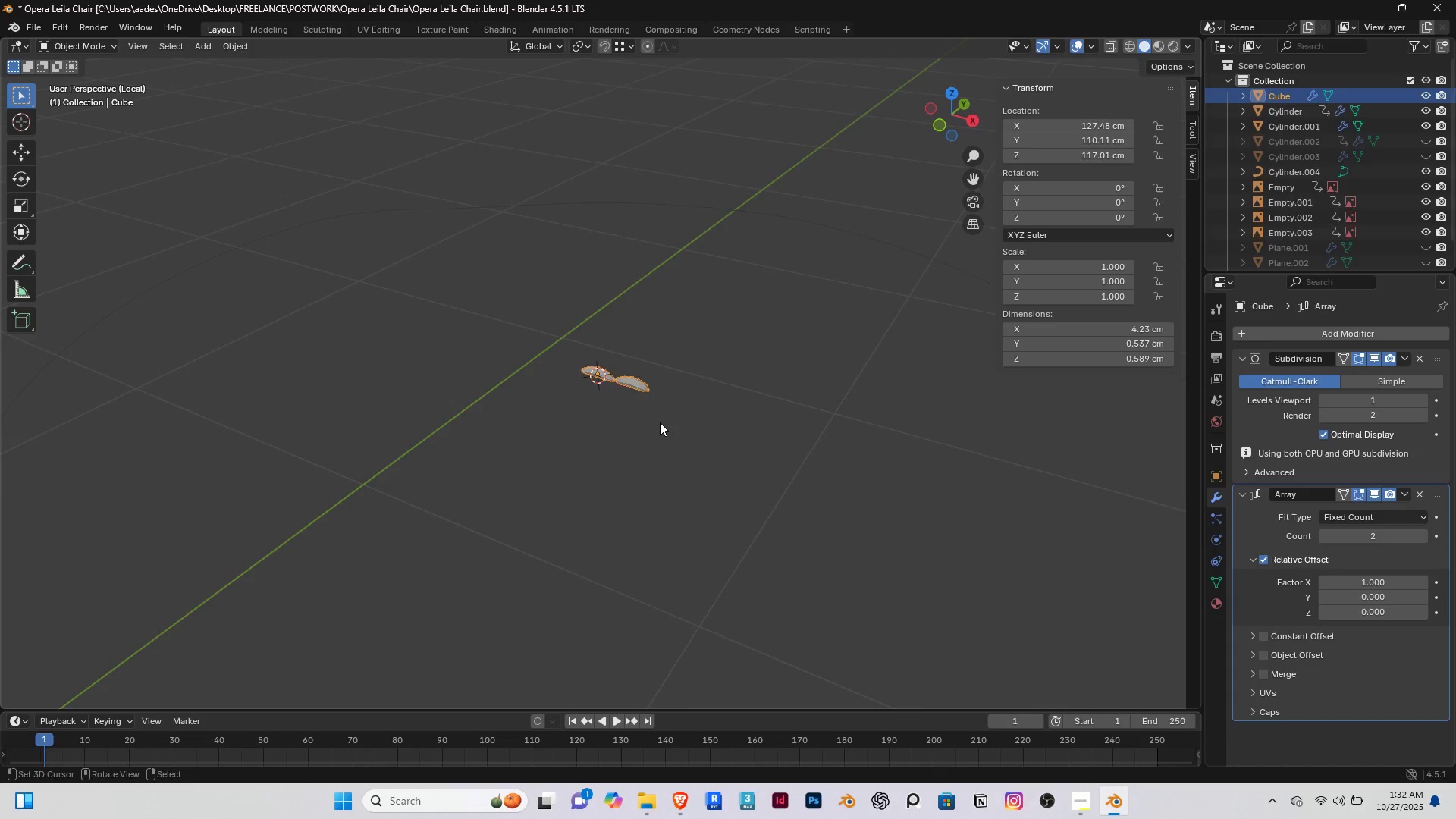 
scroll: coordinate [629, 397], scroll_direction: none, amount: 0.0
 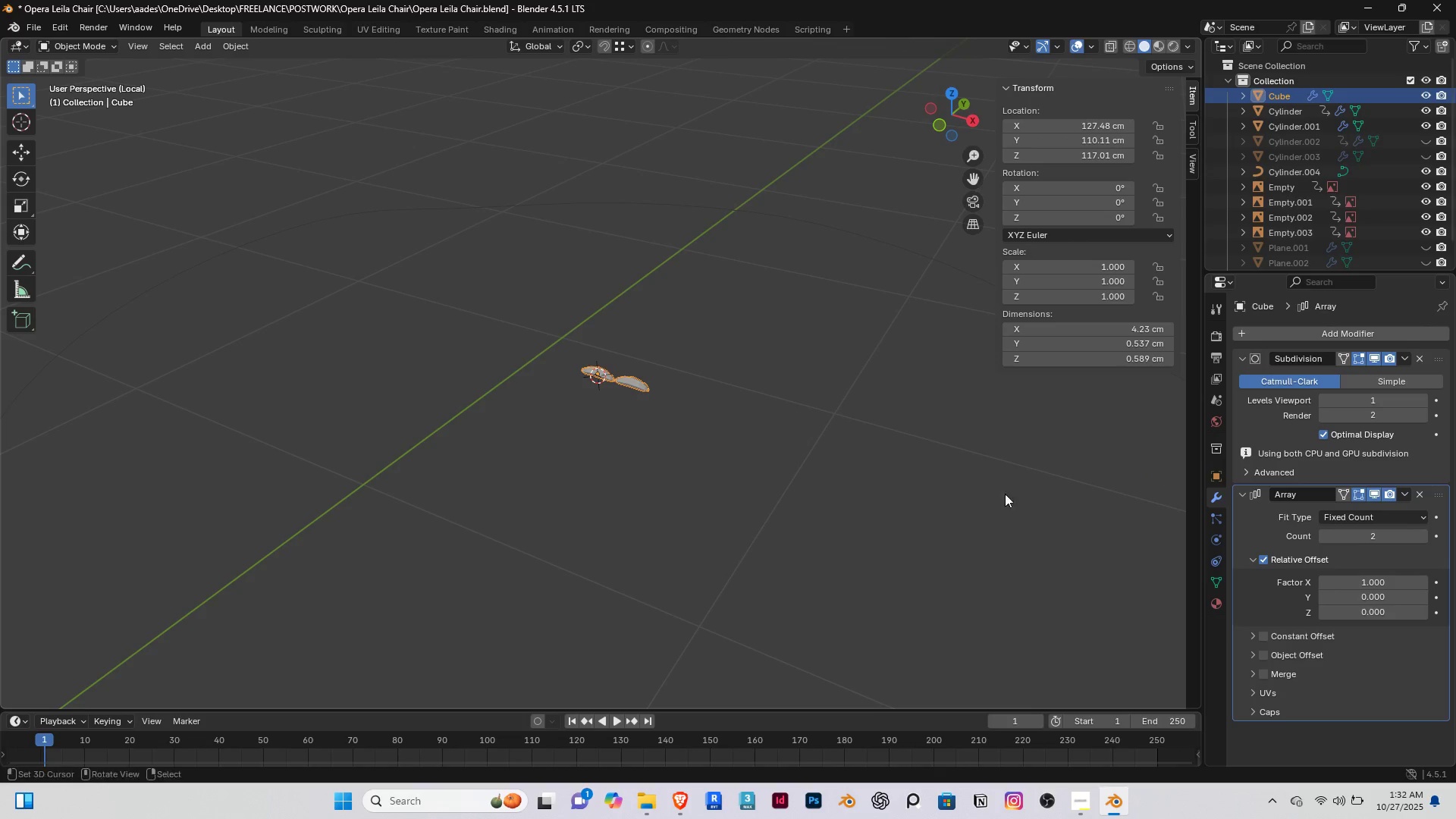 
scroll: coordinate [756, 469], scroll_direction: down, amount: 3.0
 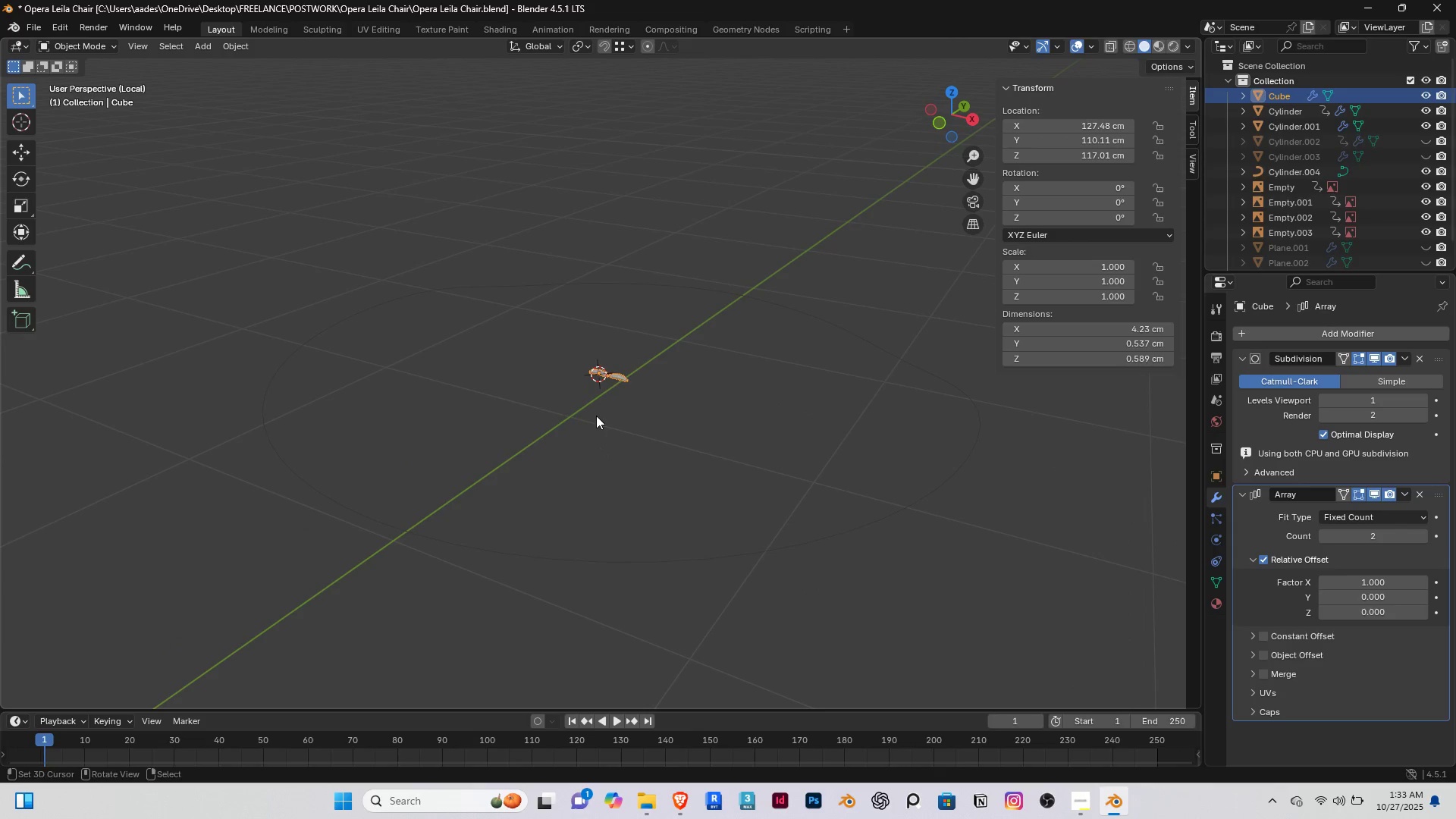 
scroll: coordinate [592, 400], scroll_direction: up, amount: 2.0
 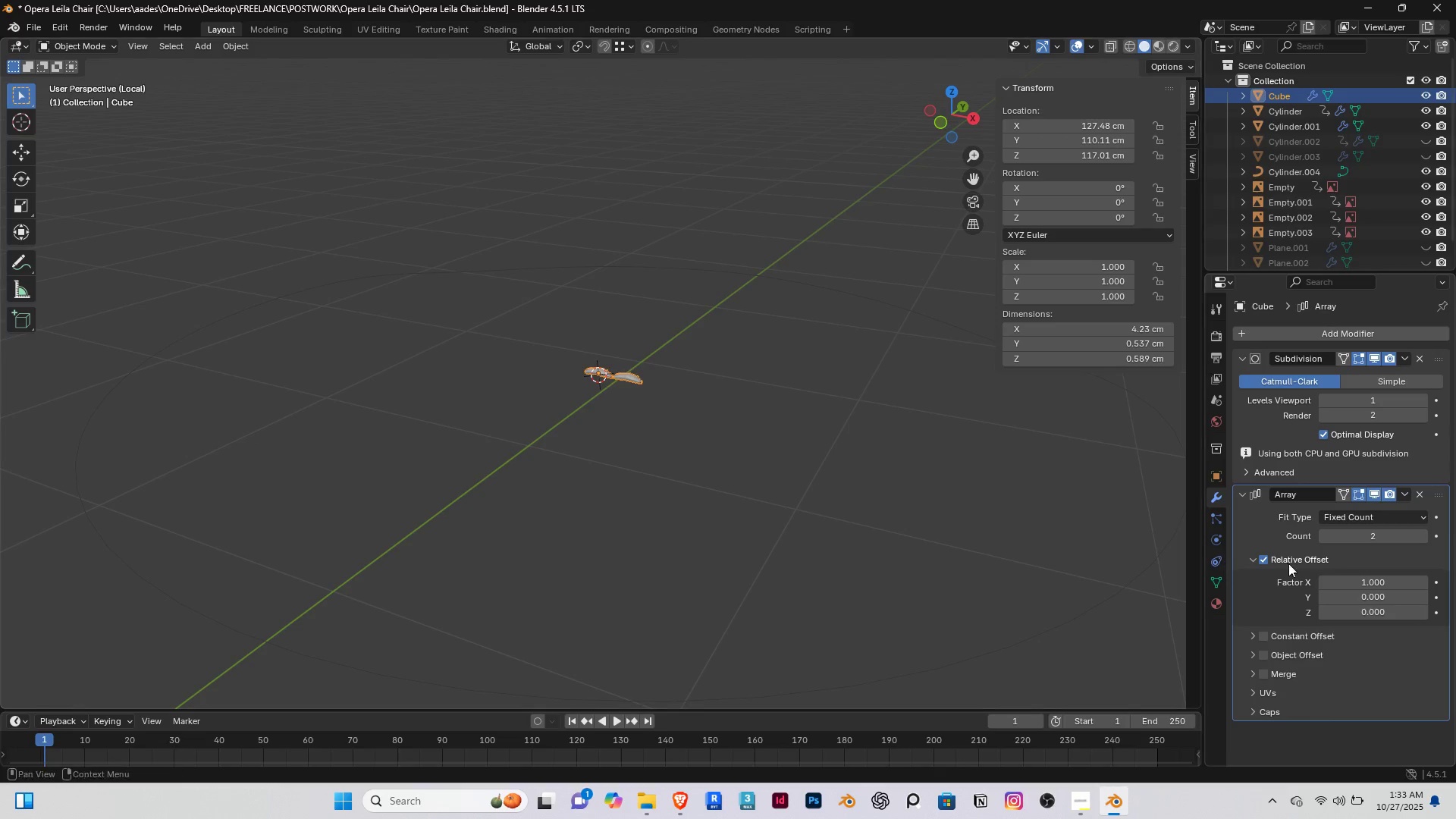 
wait(5.67)
 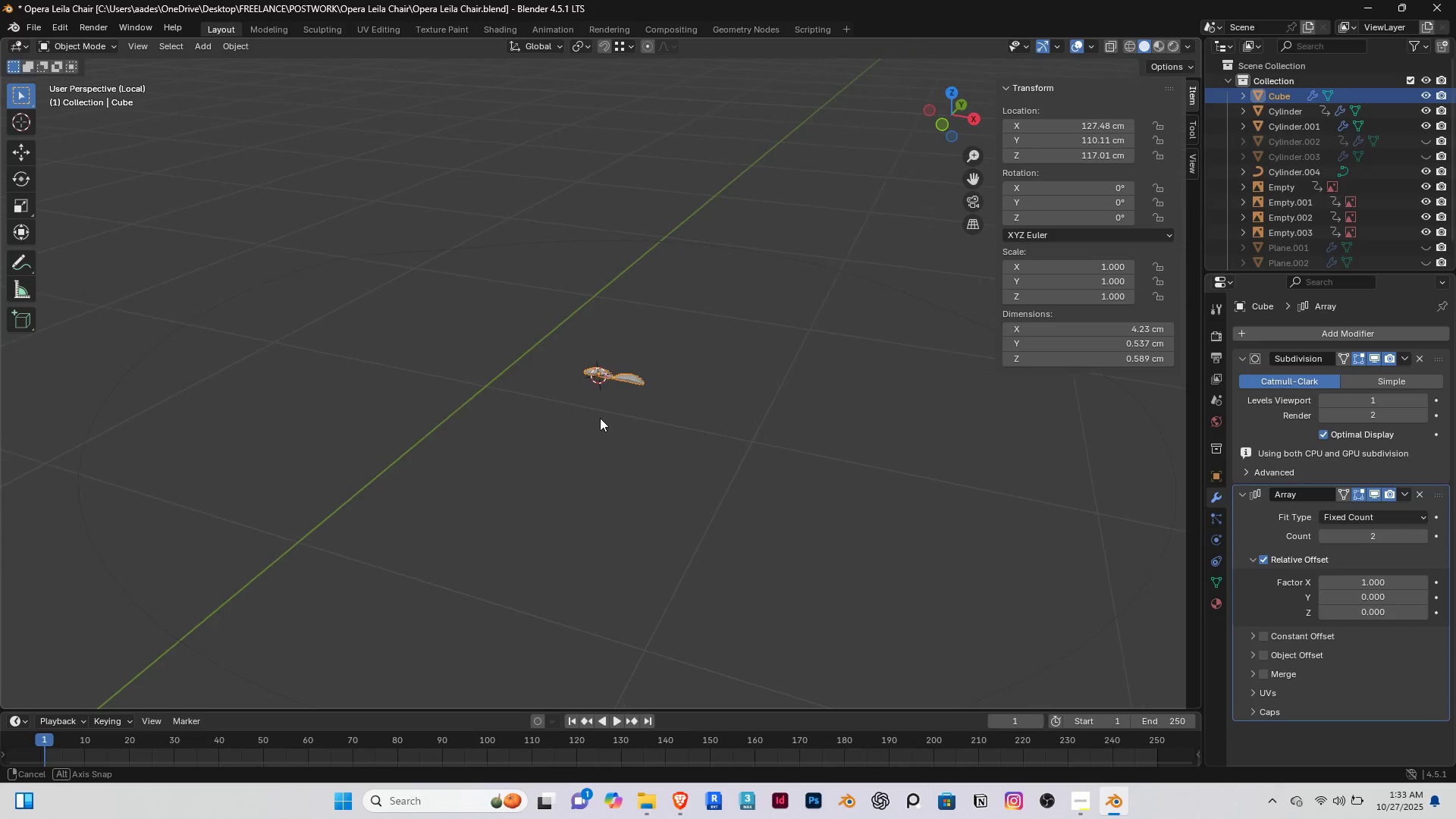 
left_click([1384, 518])
 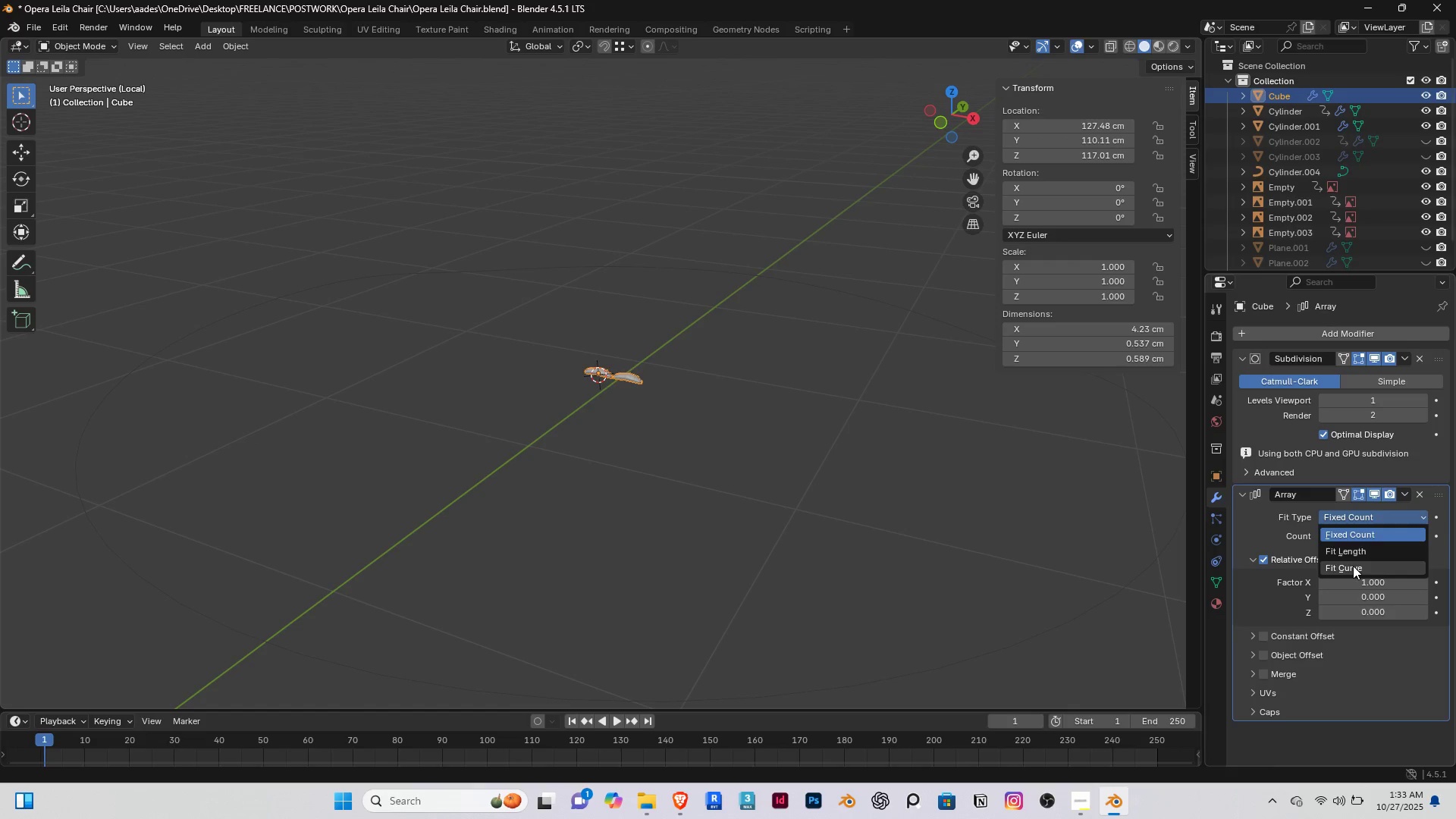 
left_click([1353, 566])
 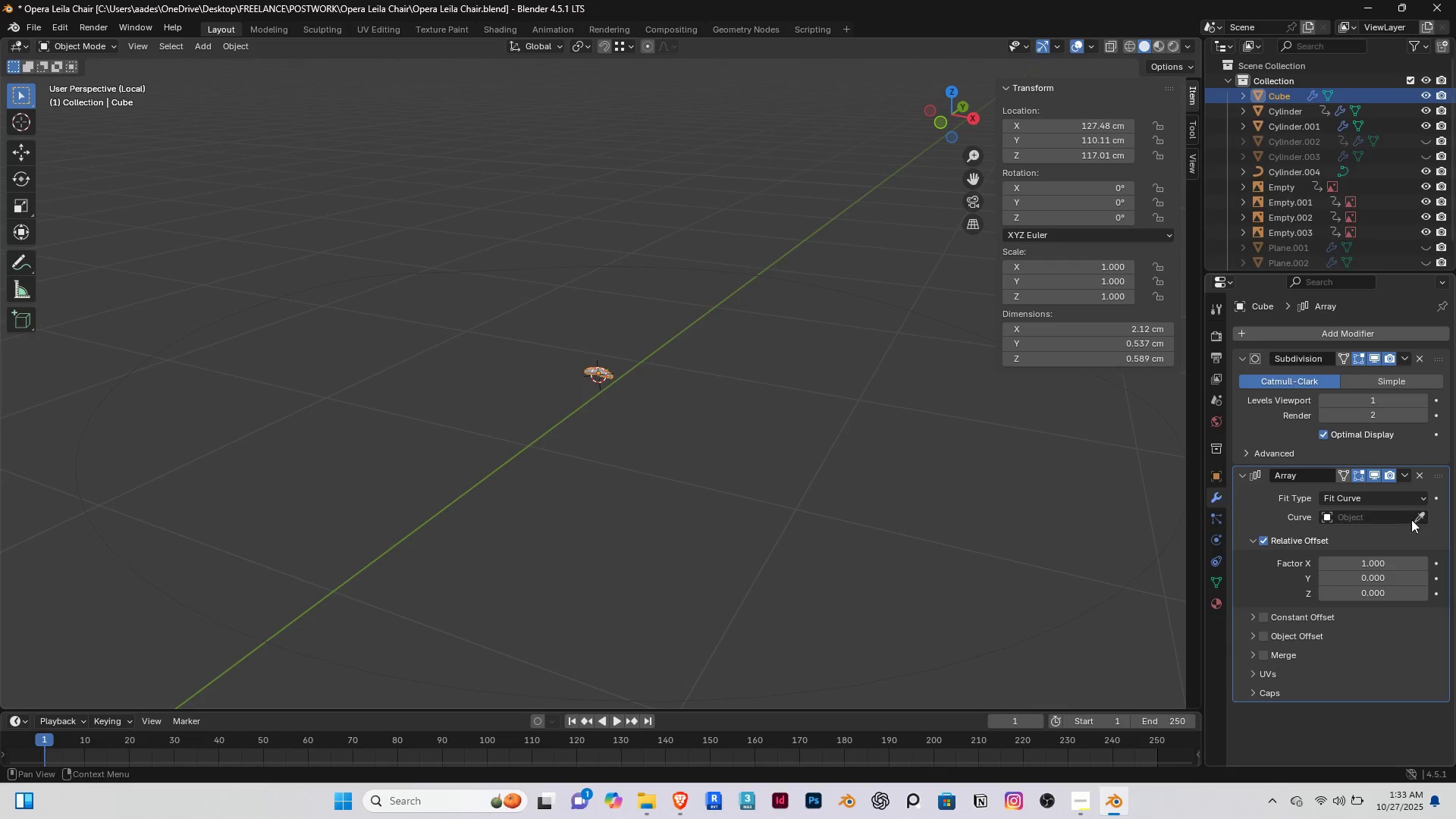 
left_click([1414, 517])
 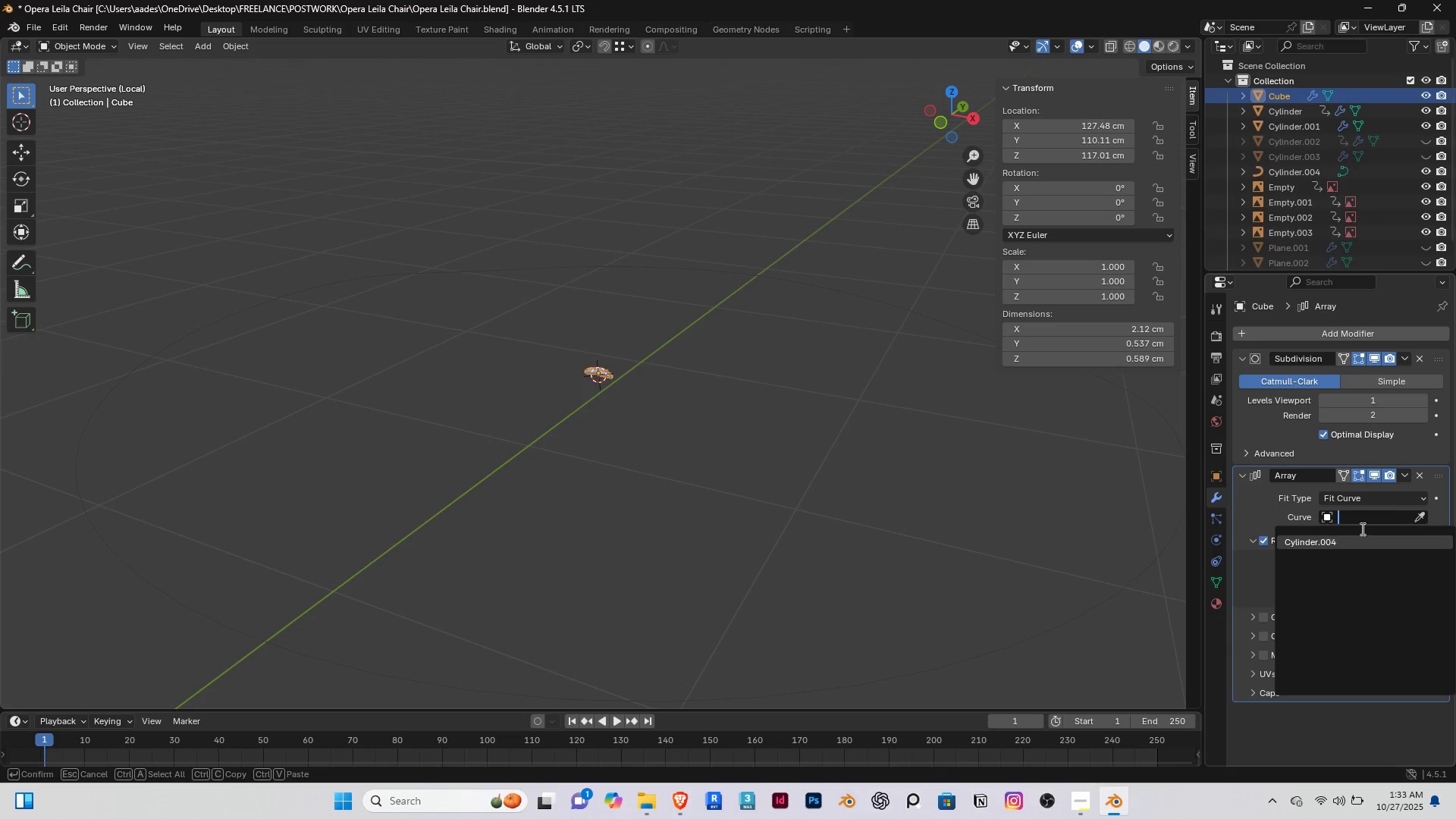 
left_click([1419, 516])
 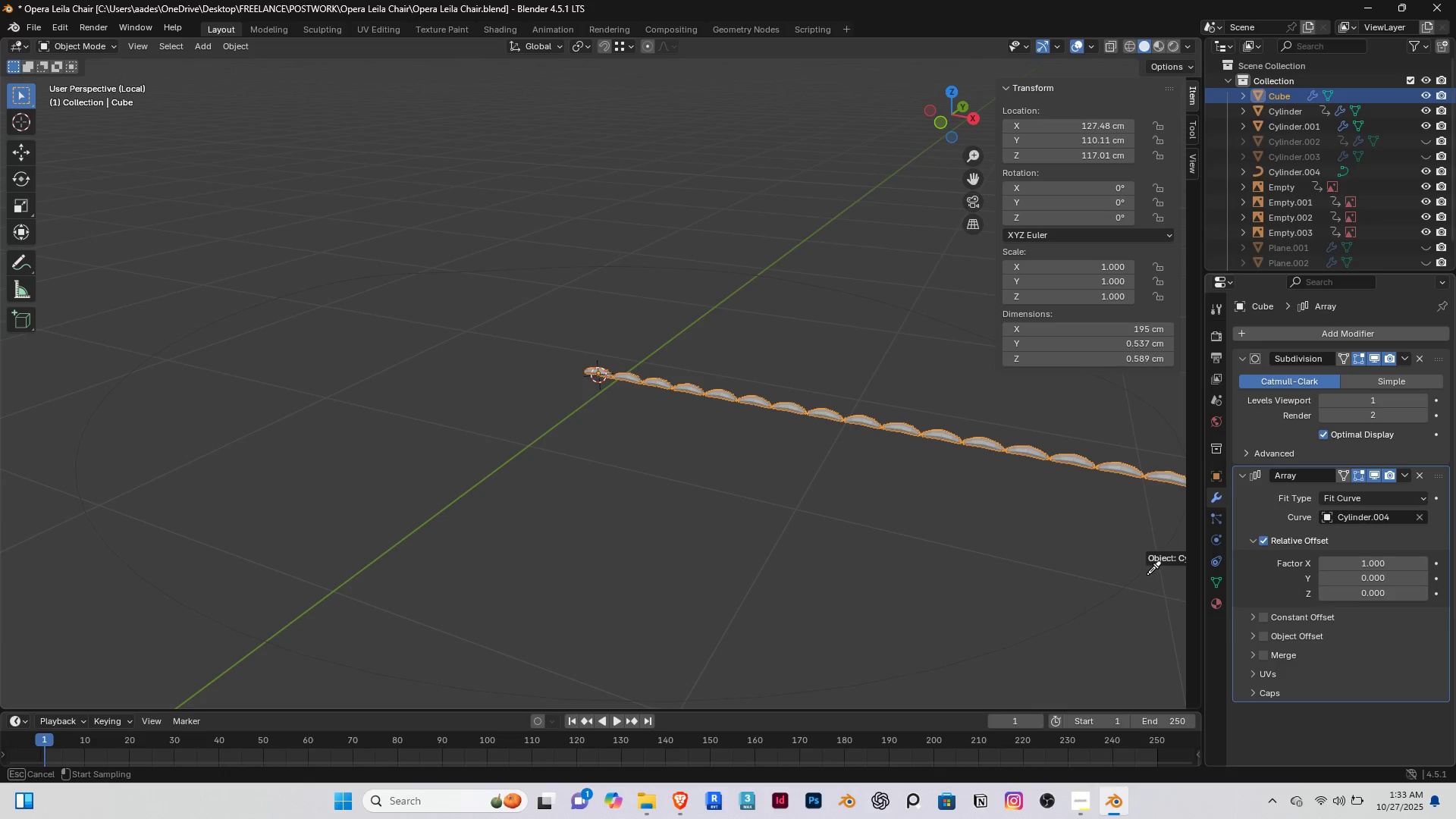 
left_click([1147, 574])
 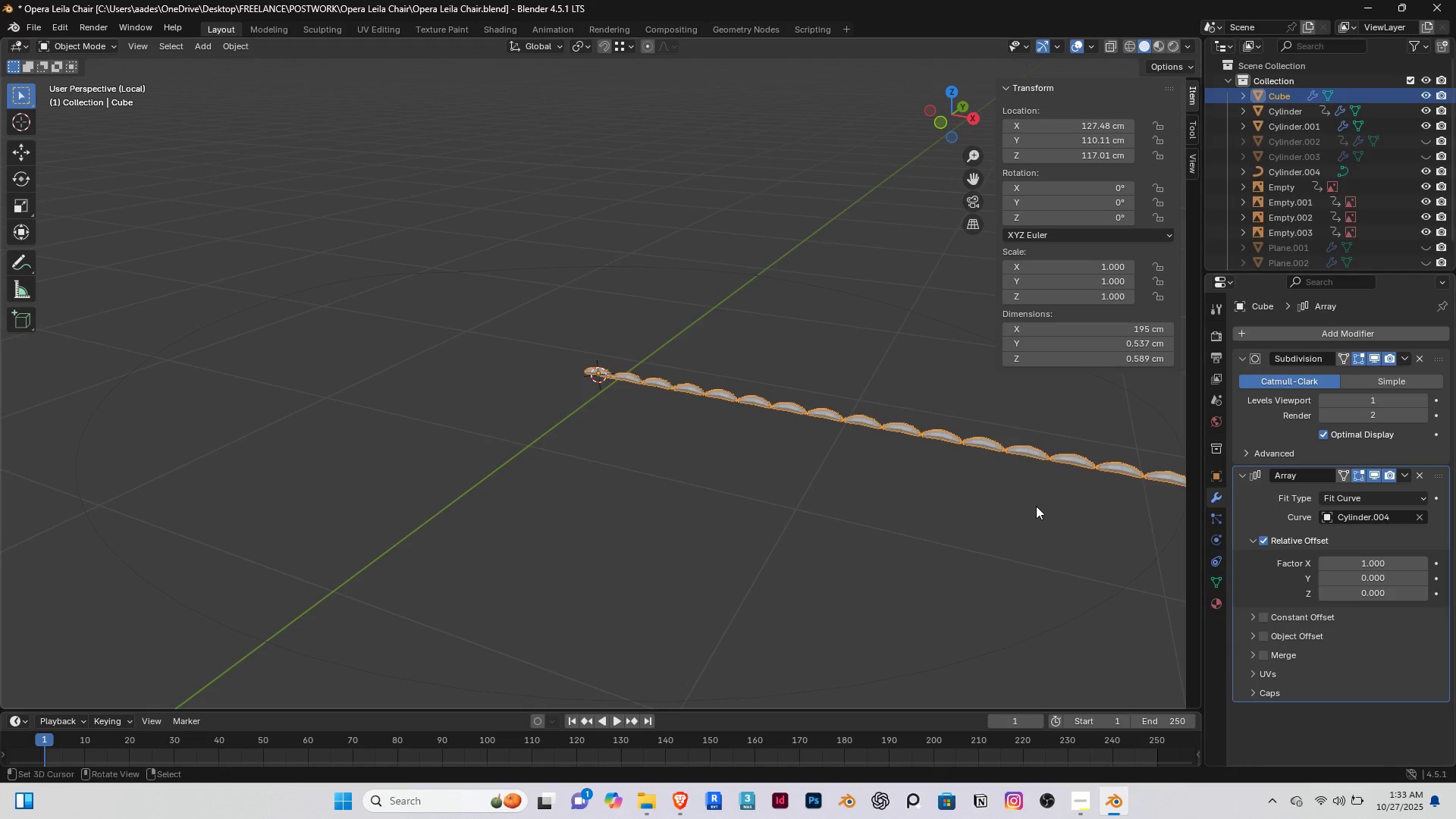 
scroll: coordinate [1034, 506], scroll_direction: down, amount: 3.0
 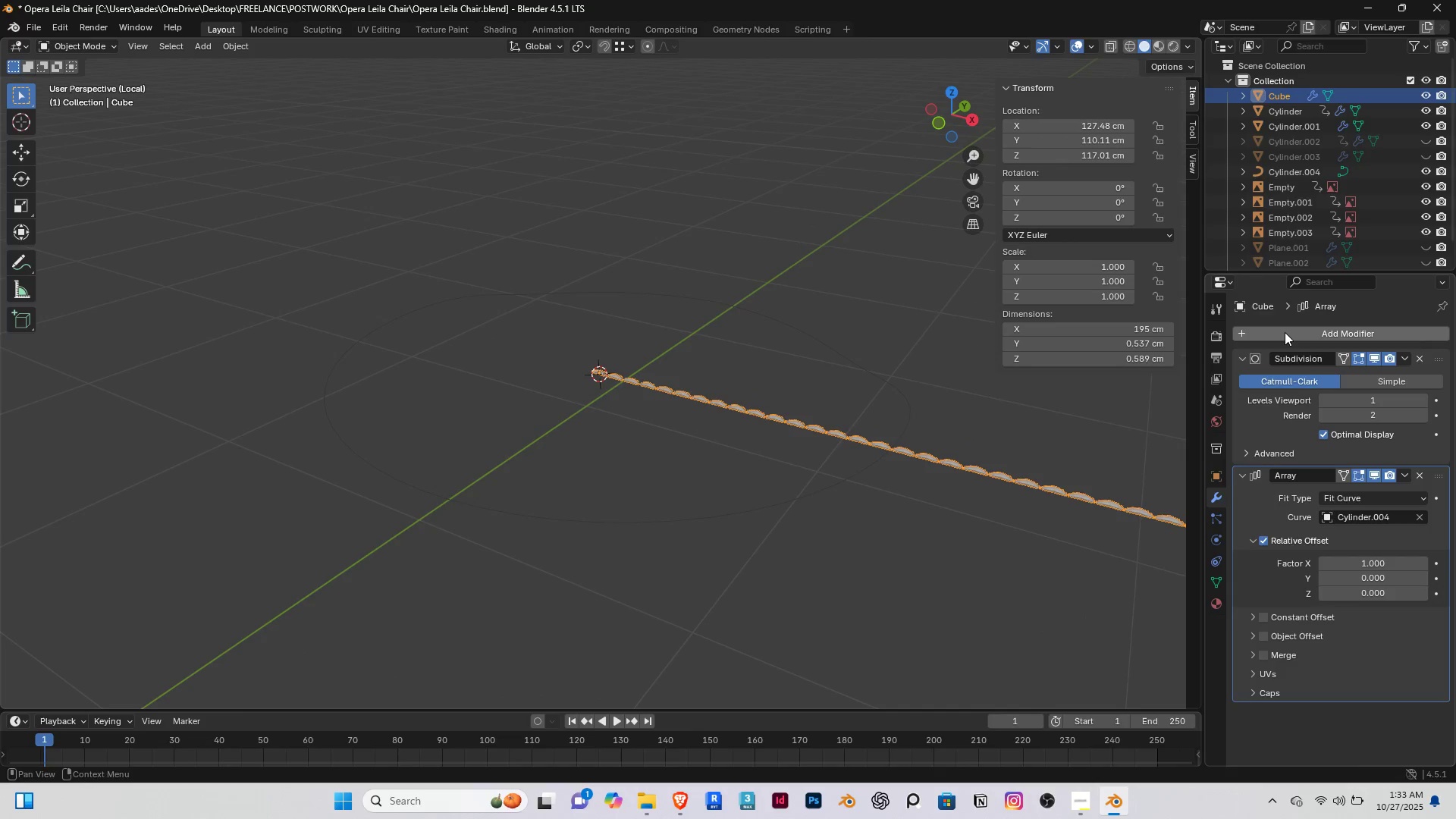 
left_click([1285, 332])
 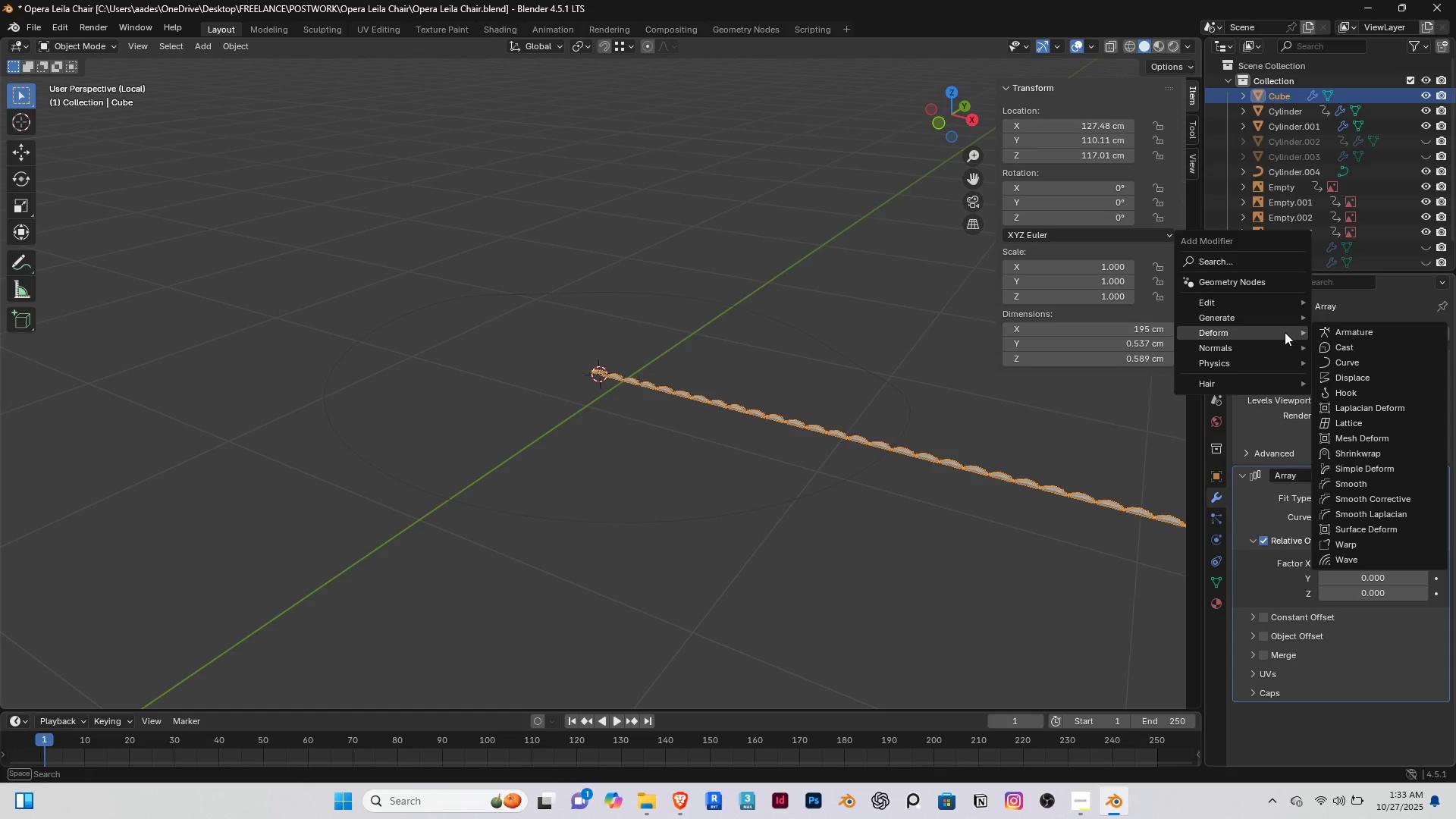 
type(cur)
 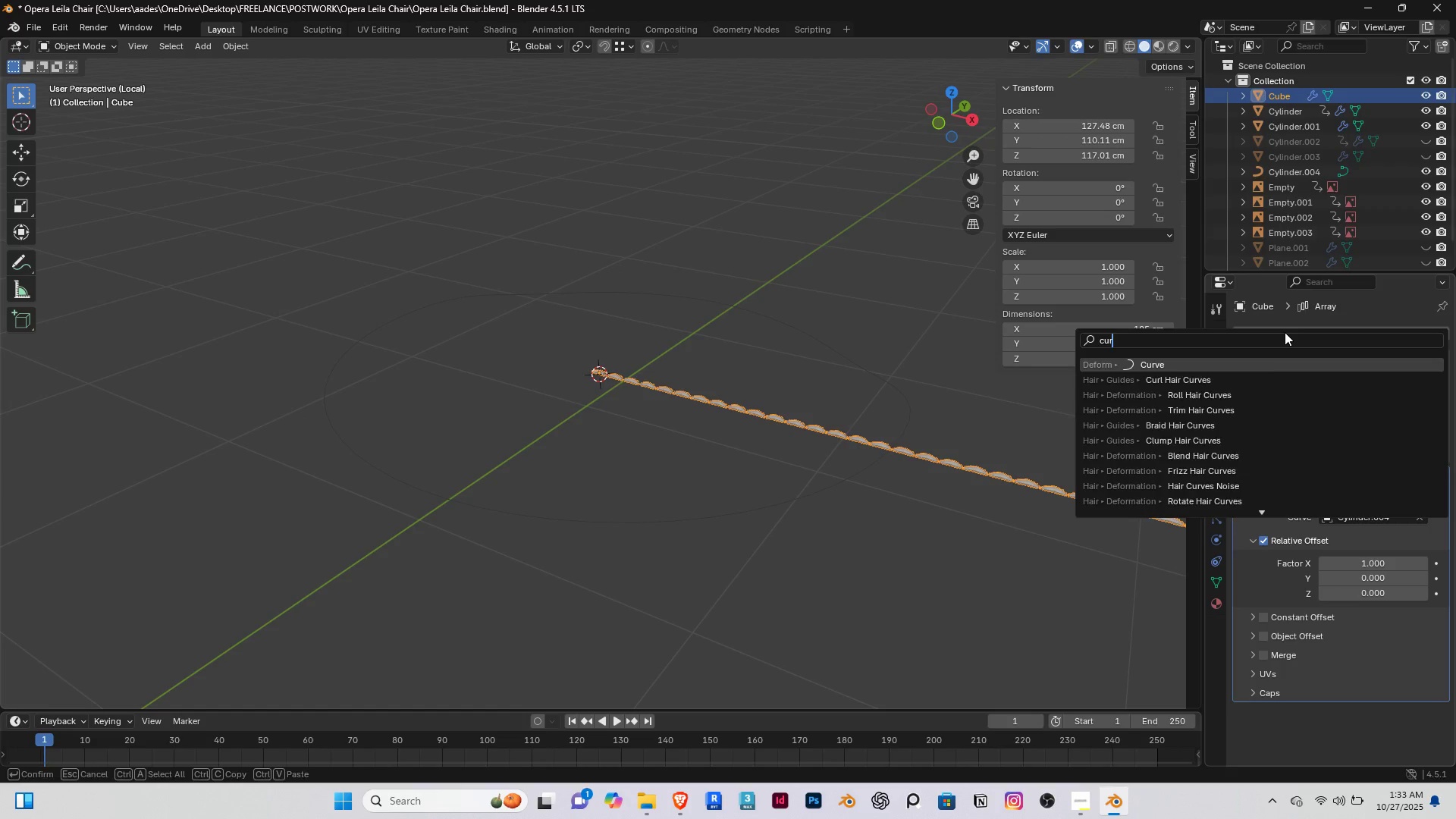 
key(Enter)
 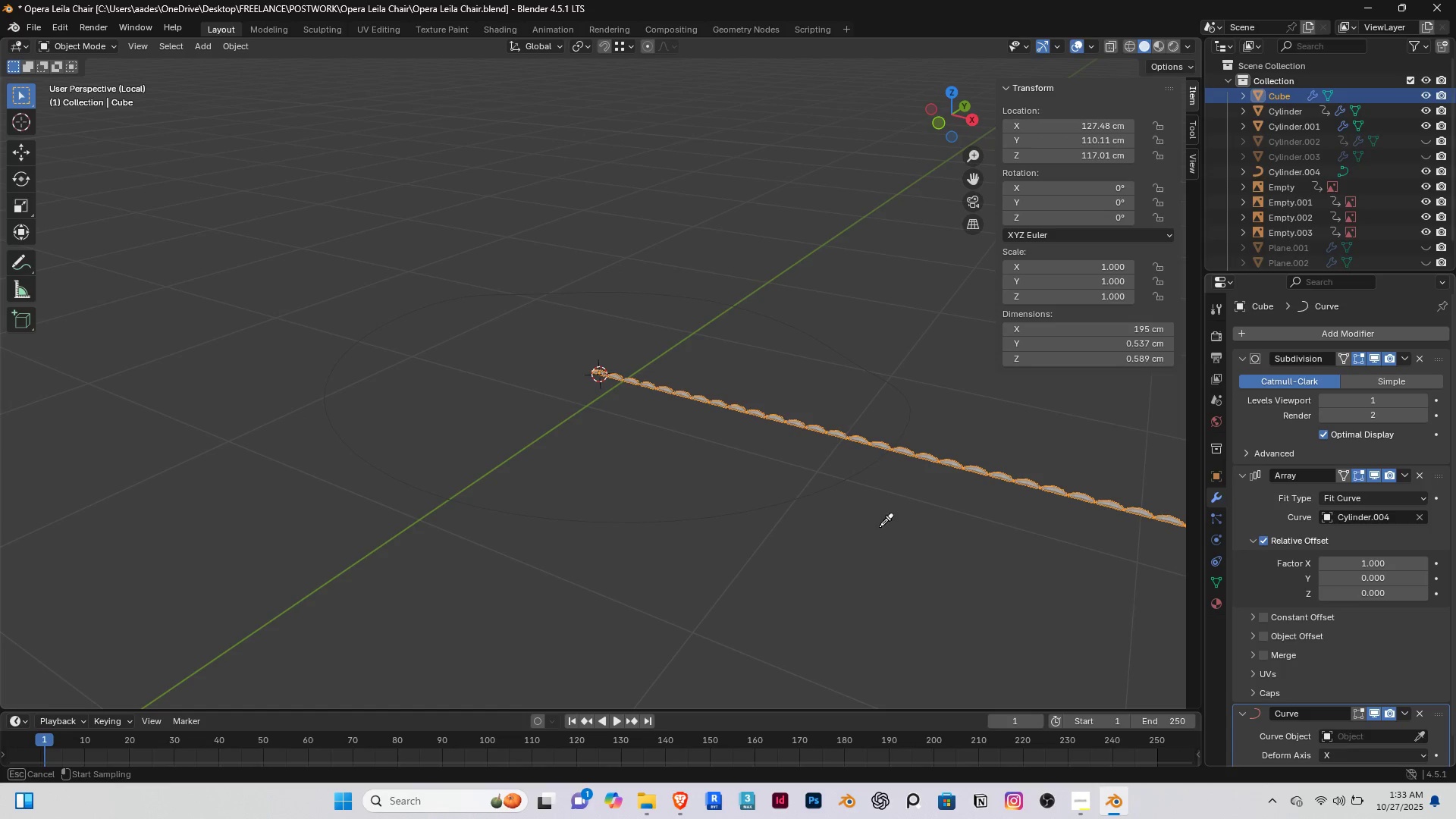 
left_click([798, 494])
 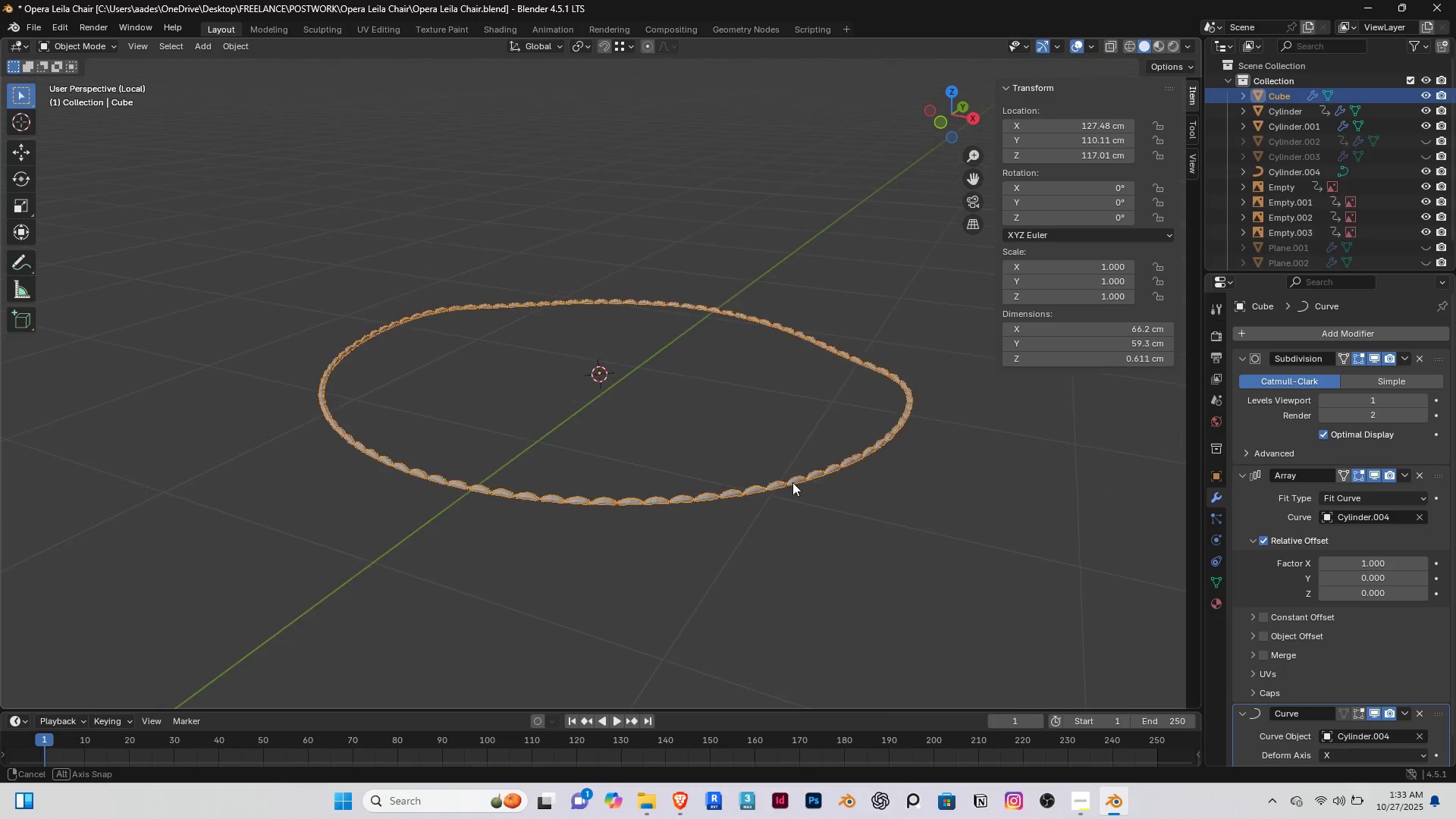 
scroll: coordinate [789, 482], scroll_direction: up, amount: 2.0
 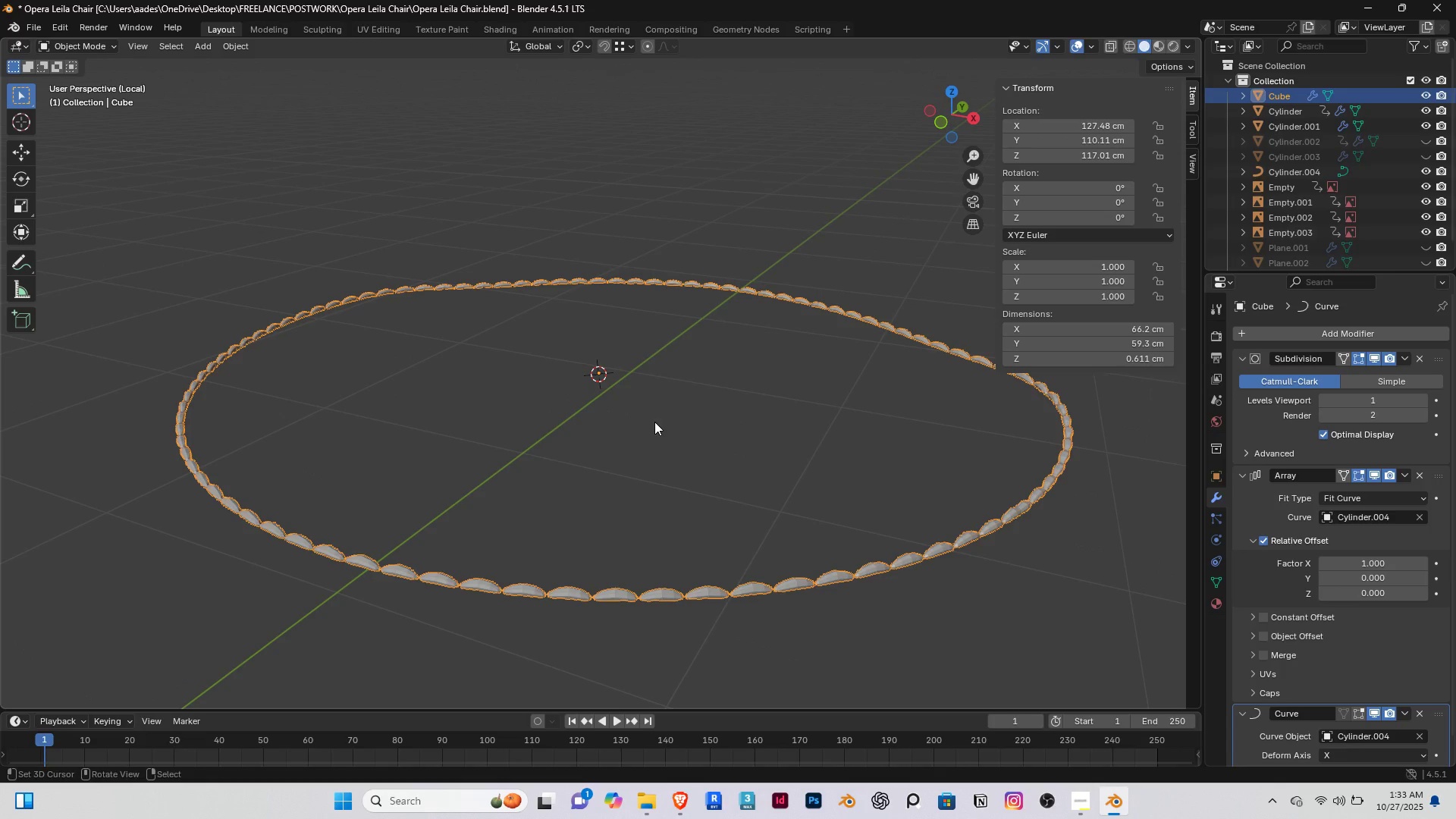 
key(Tab)
 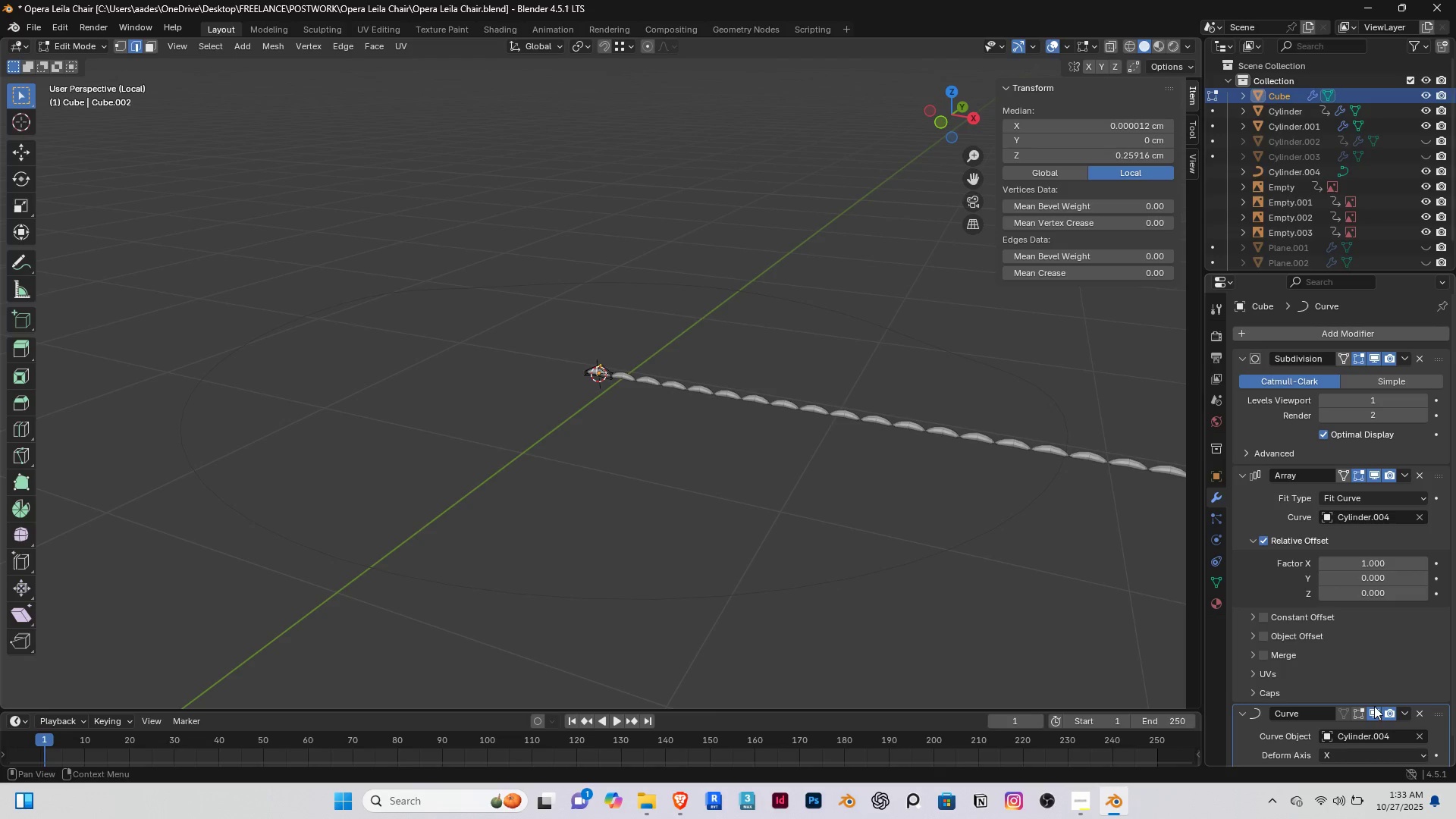 
left_click([1357, 711])
 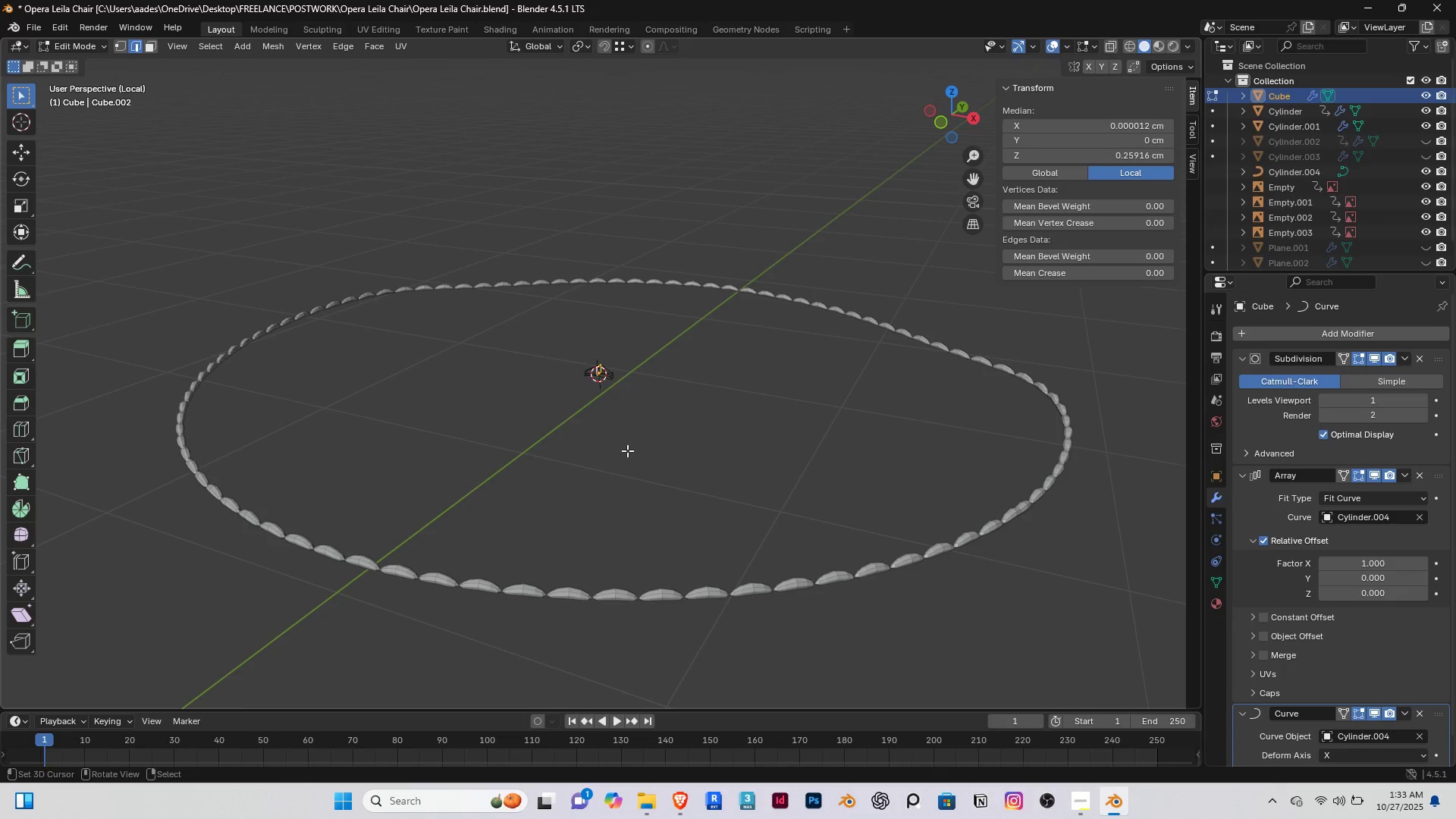 
type(arz90)
 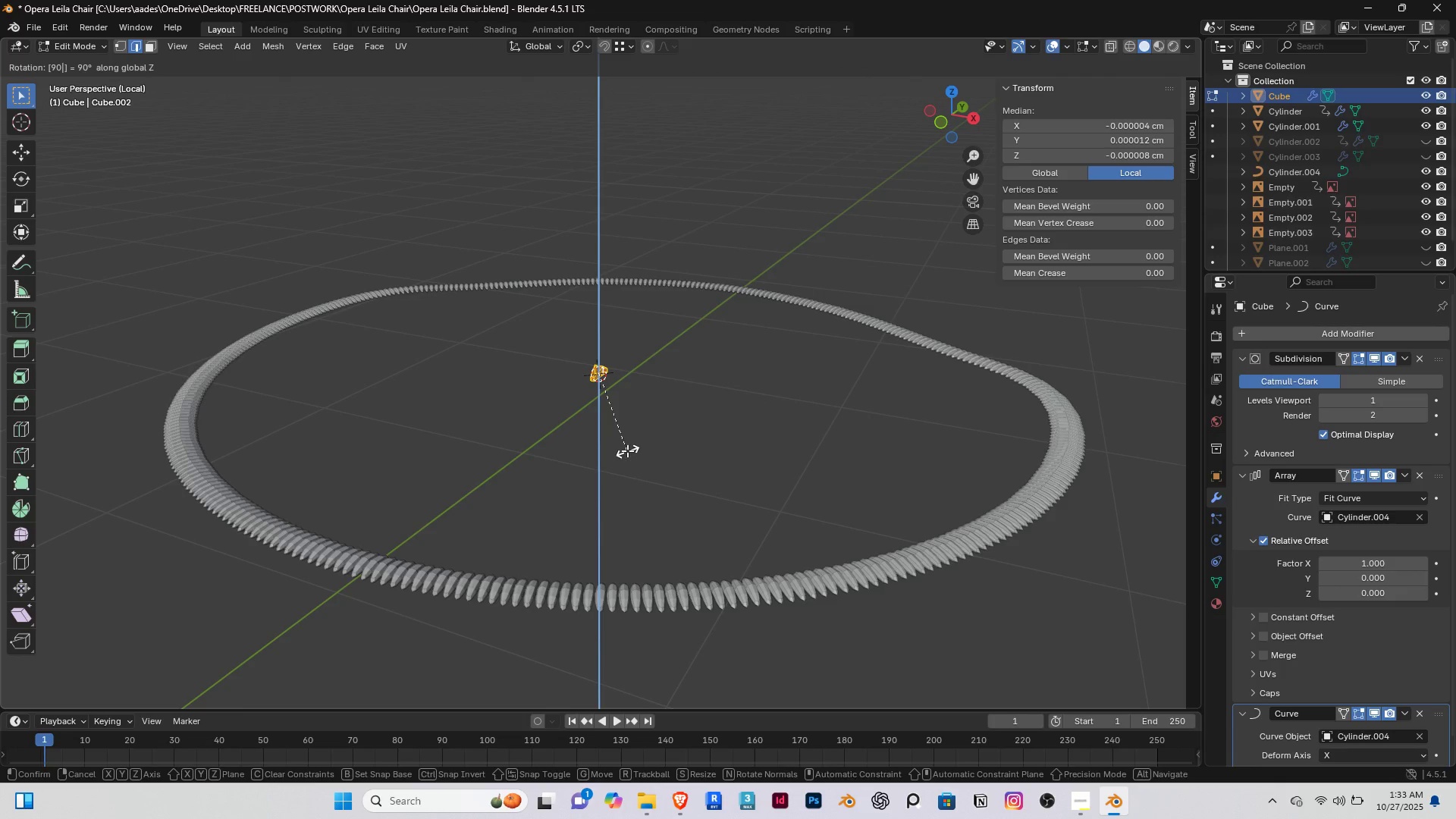 
right_click([627, 450])
 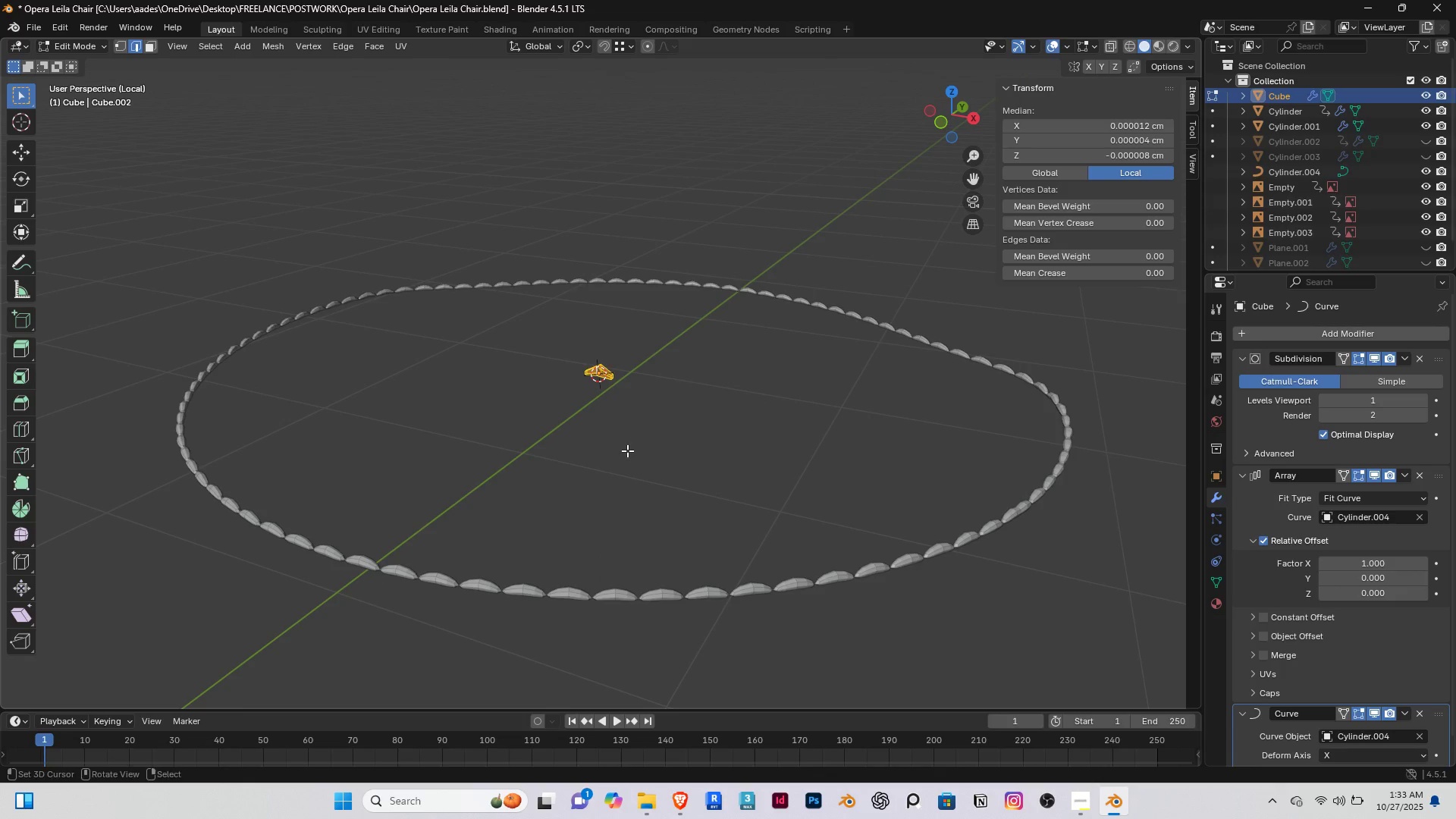 
type(rx90)
 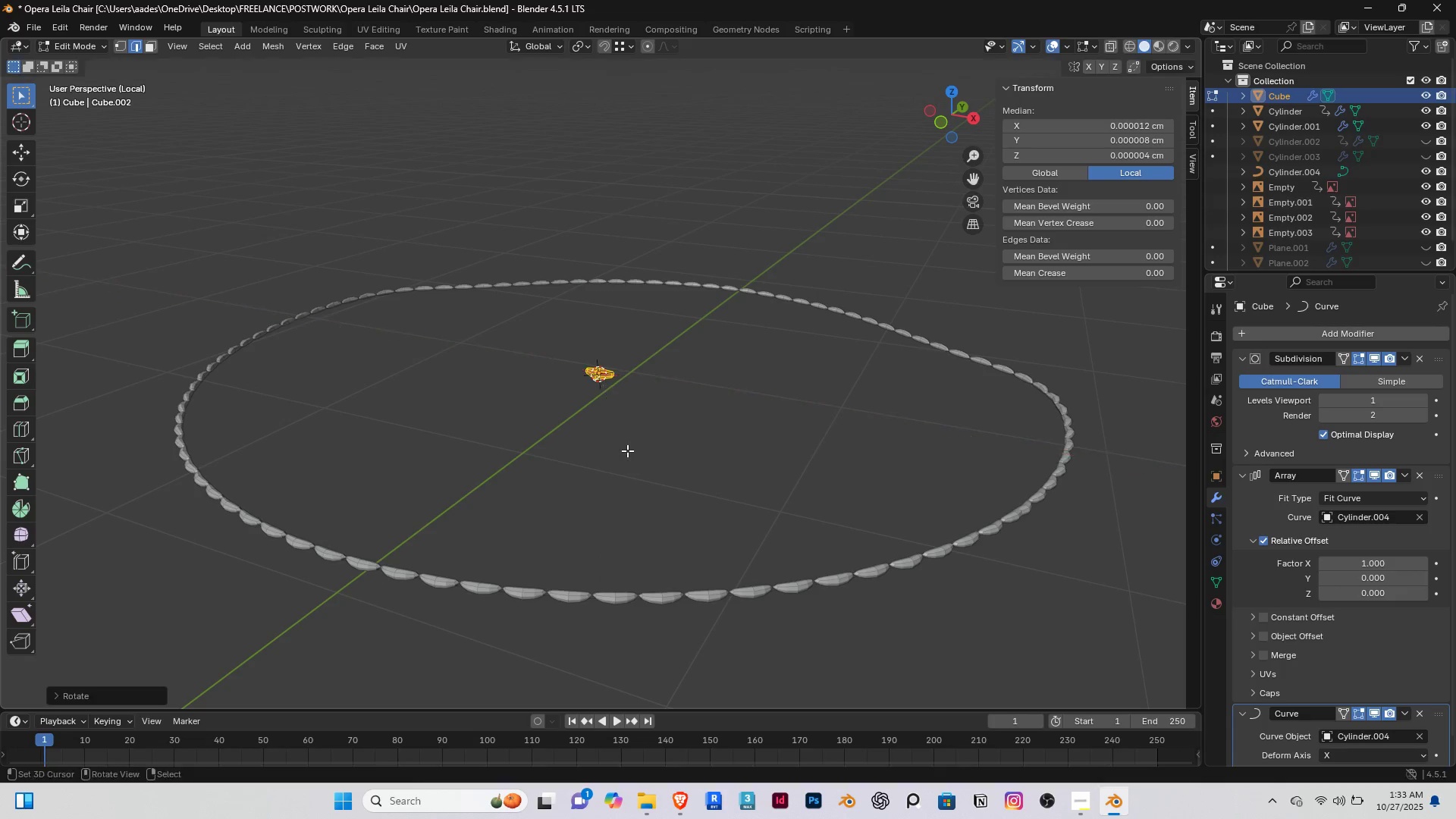 
key(Enter)
 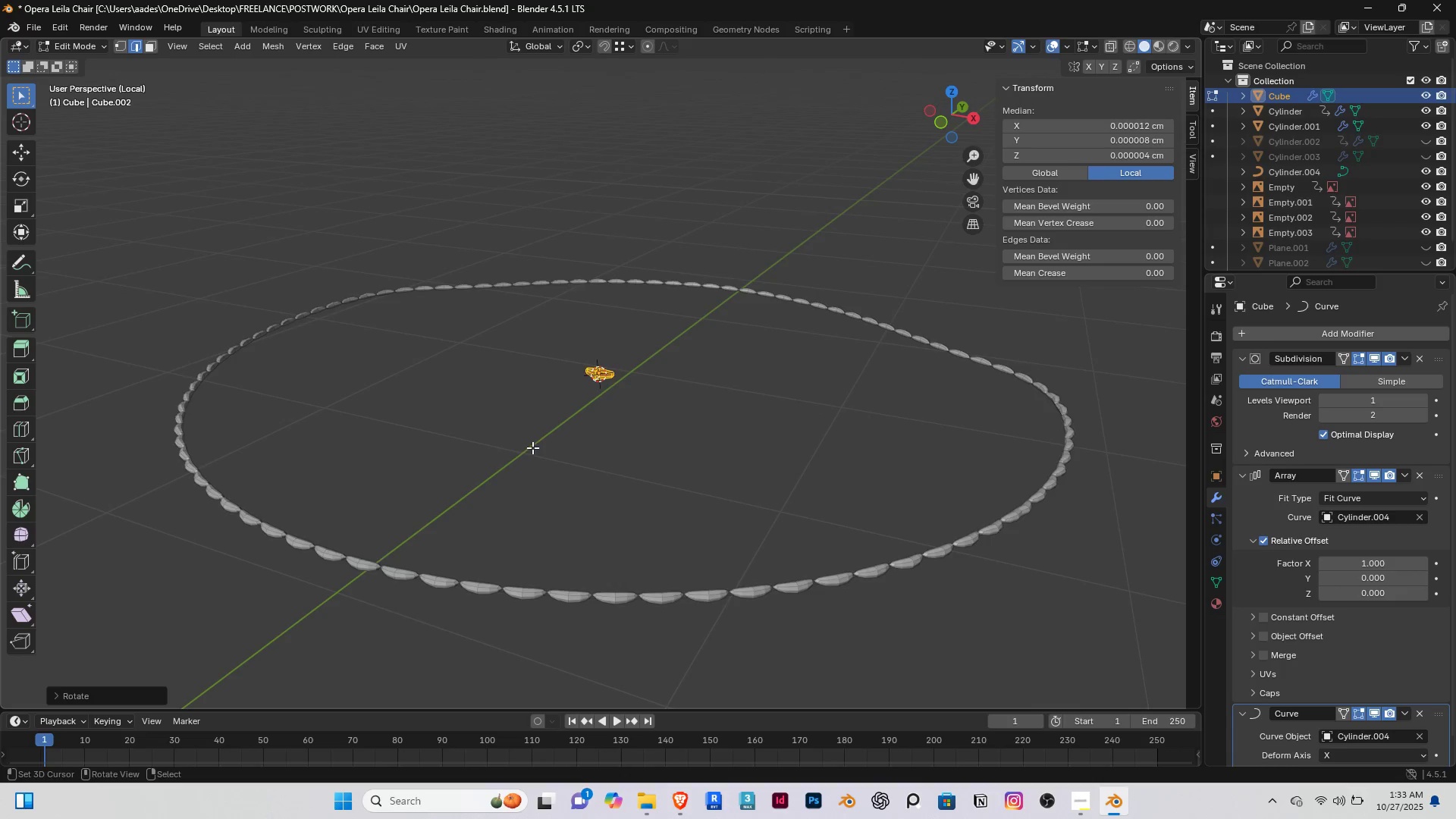 
scroll: coordinate [532, 447], scroll_direction: up, amount: 1.0
 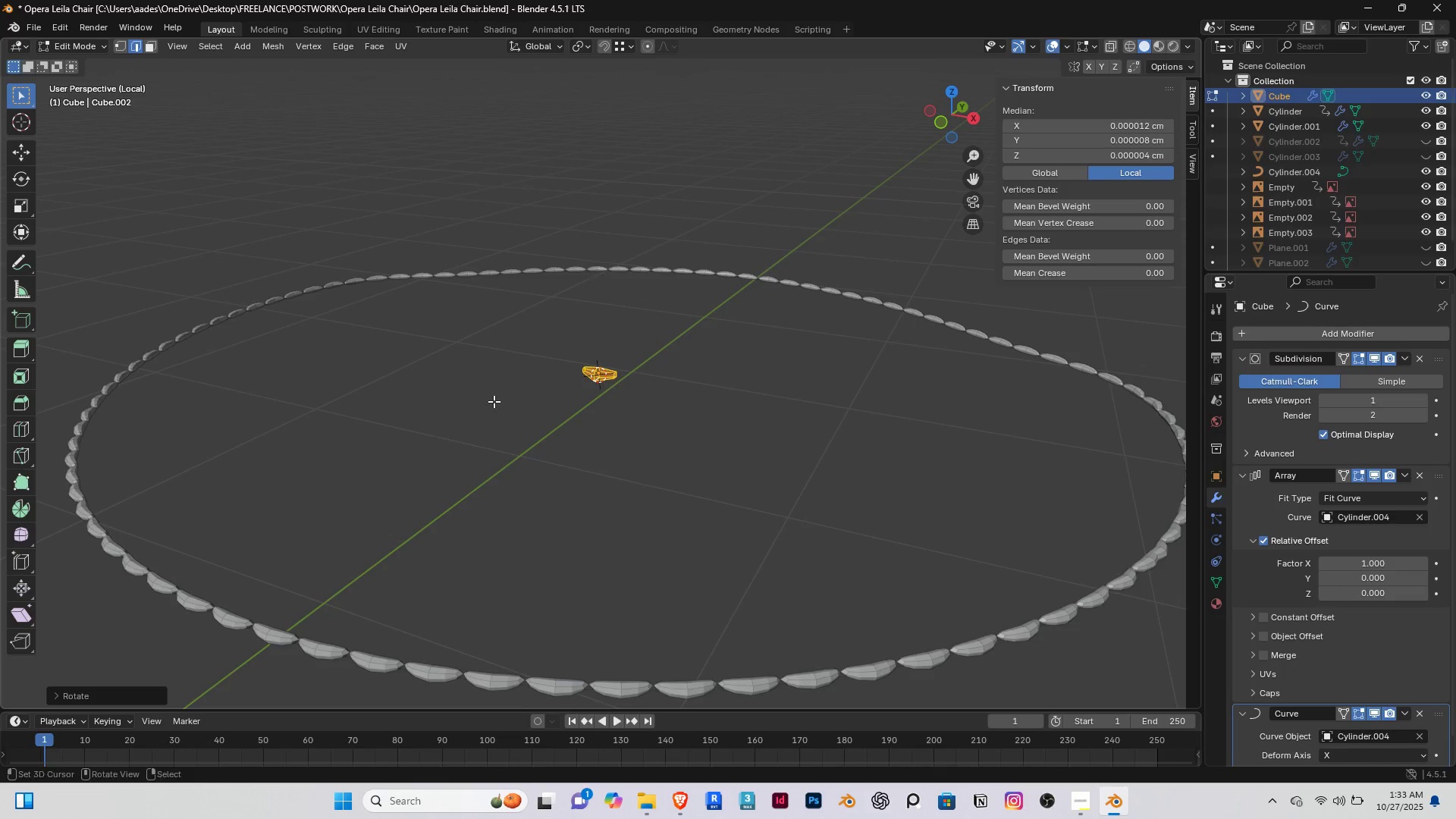 
key(S)
 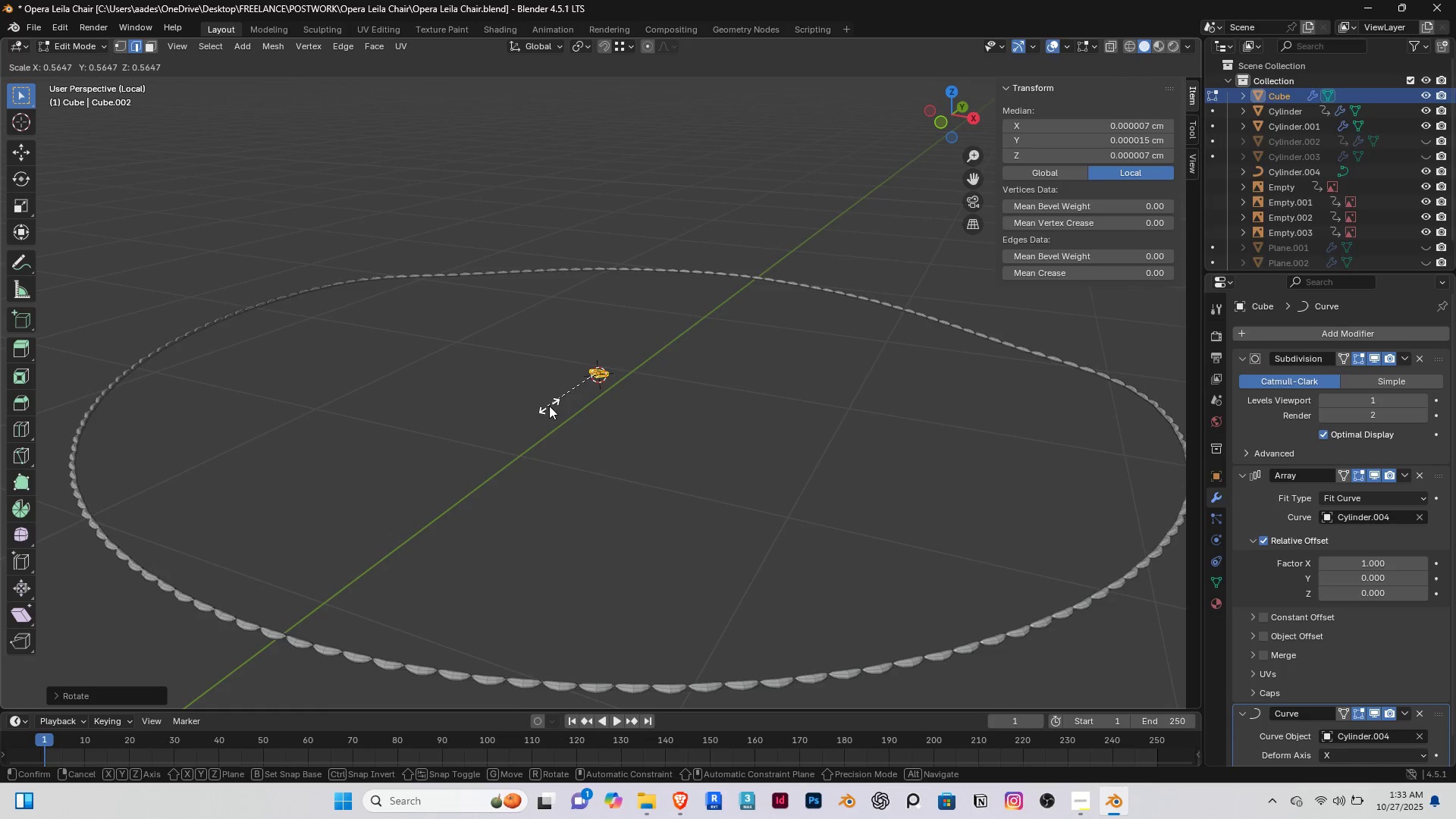 
left_click([551, 406])
 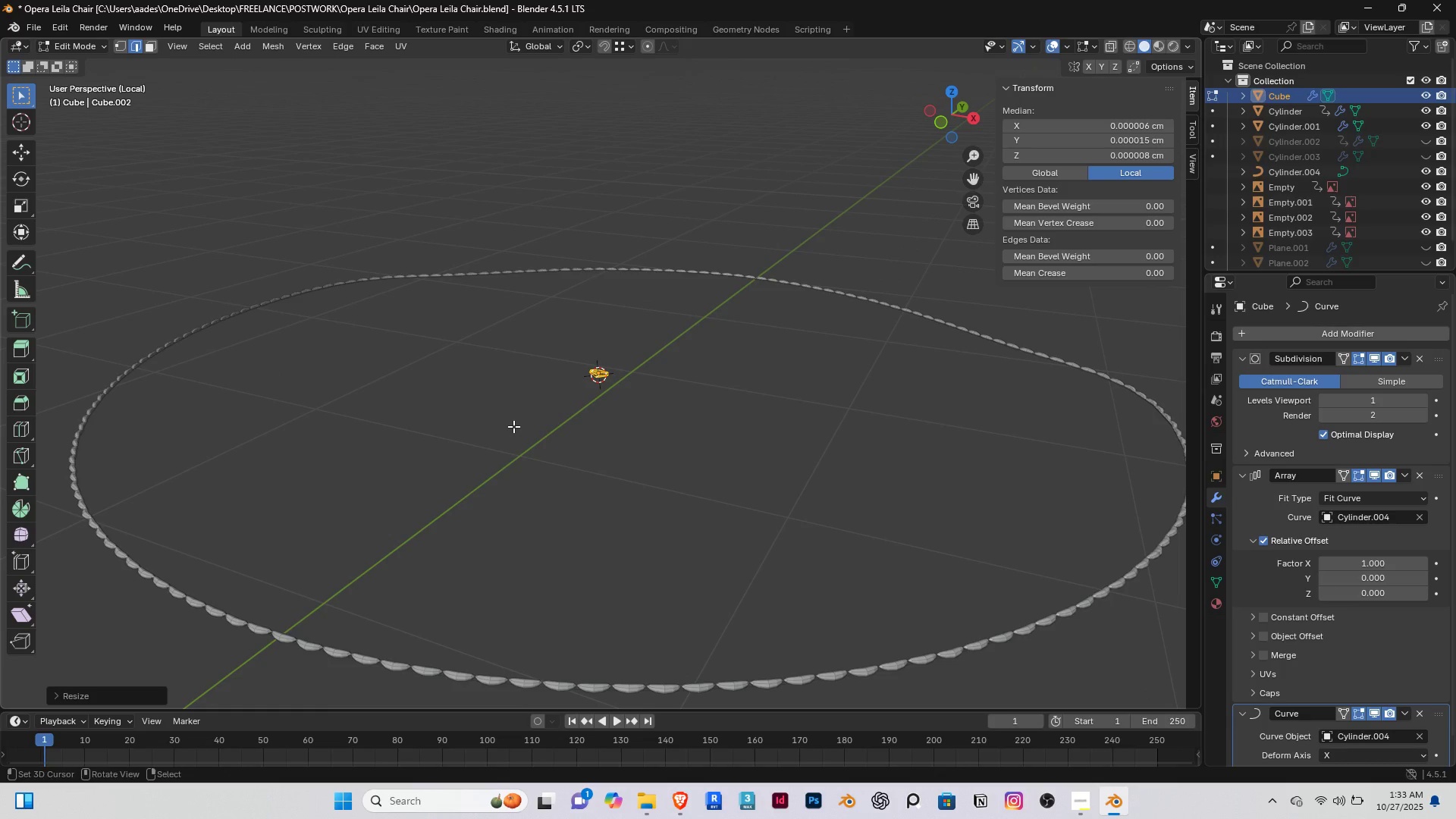 
key(Tab)
 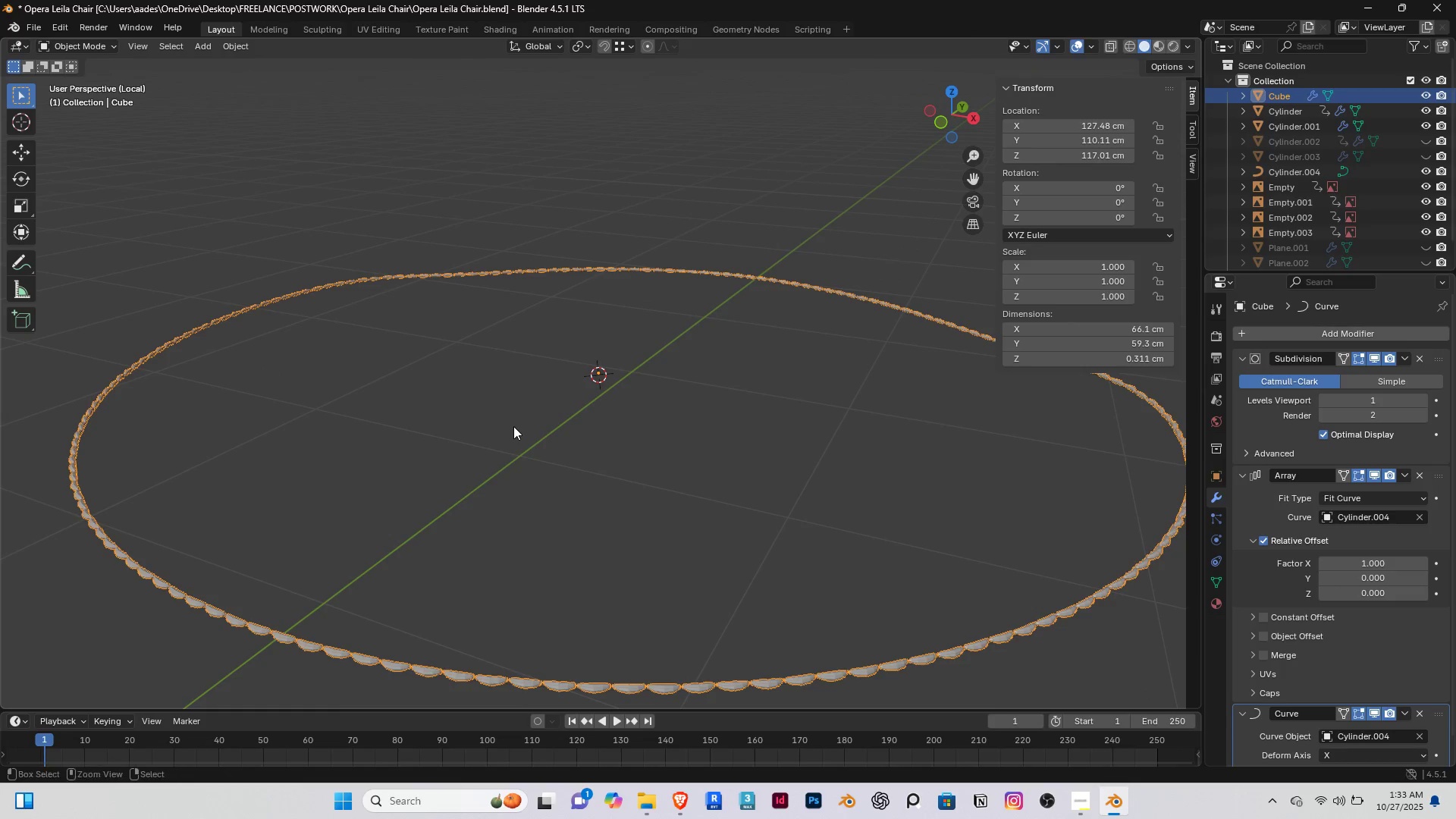 
key(Control+1)
 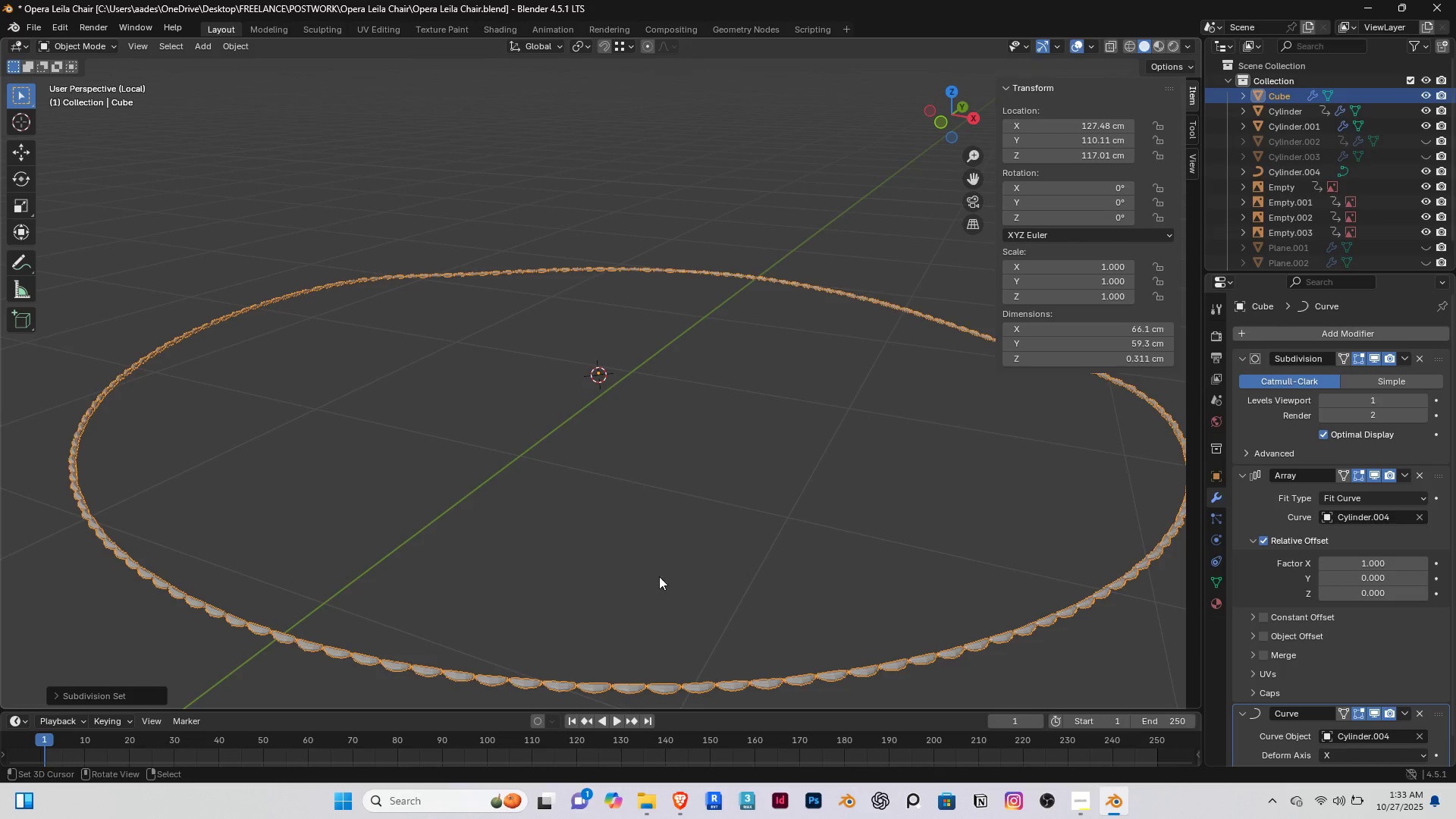 
scroll: coordinate [637, 448], scroll_direction: up, amount: 3.0
 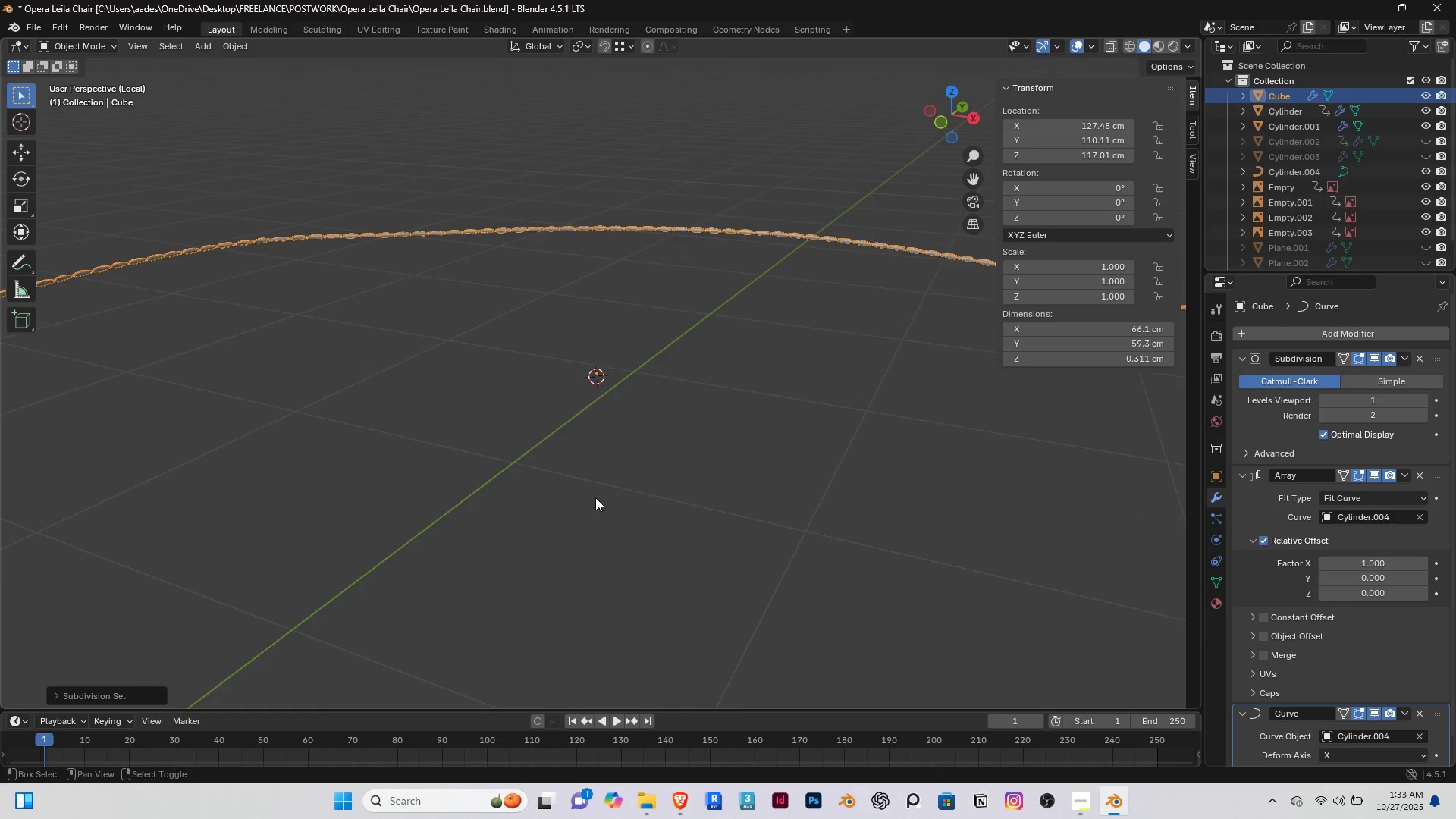 
hold_key(key=ShiftRight, duration=0.89)
 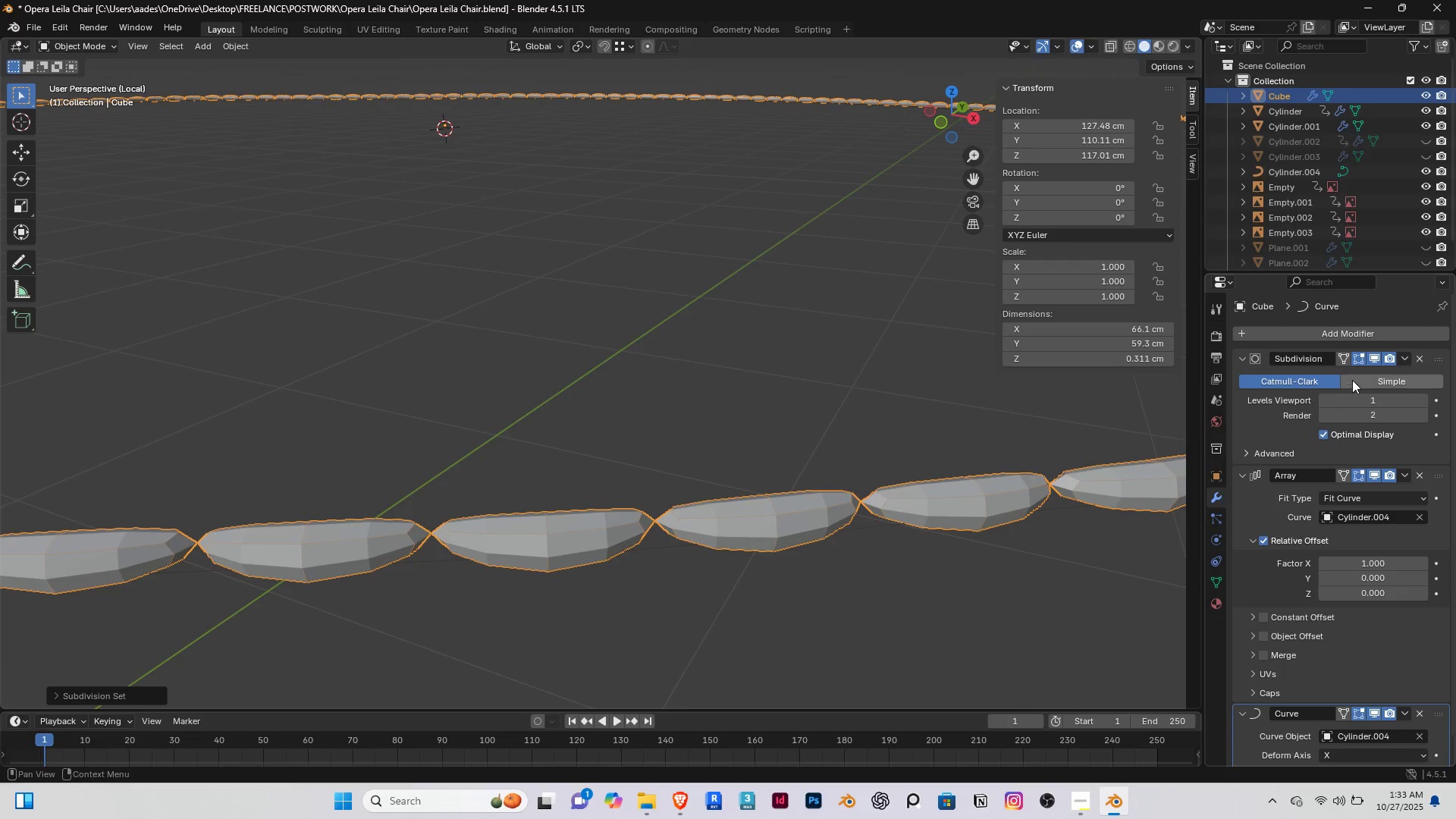 
right_click([576, 373])
 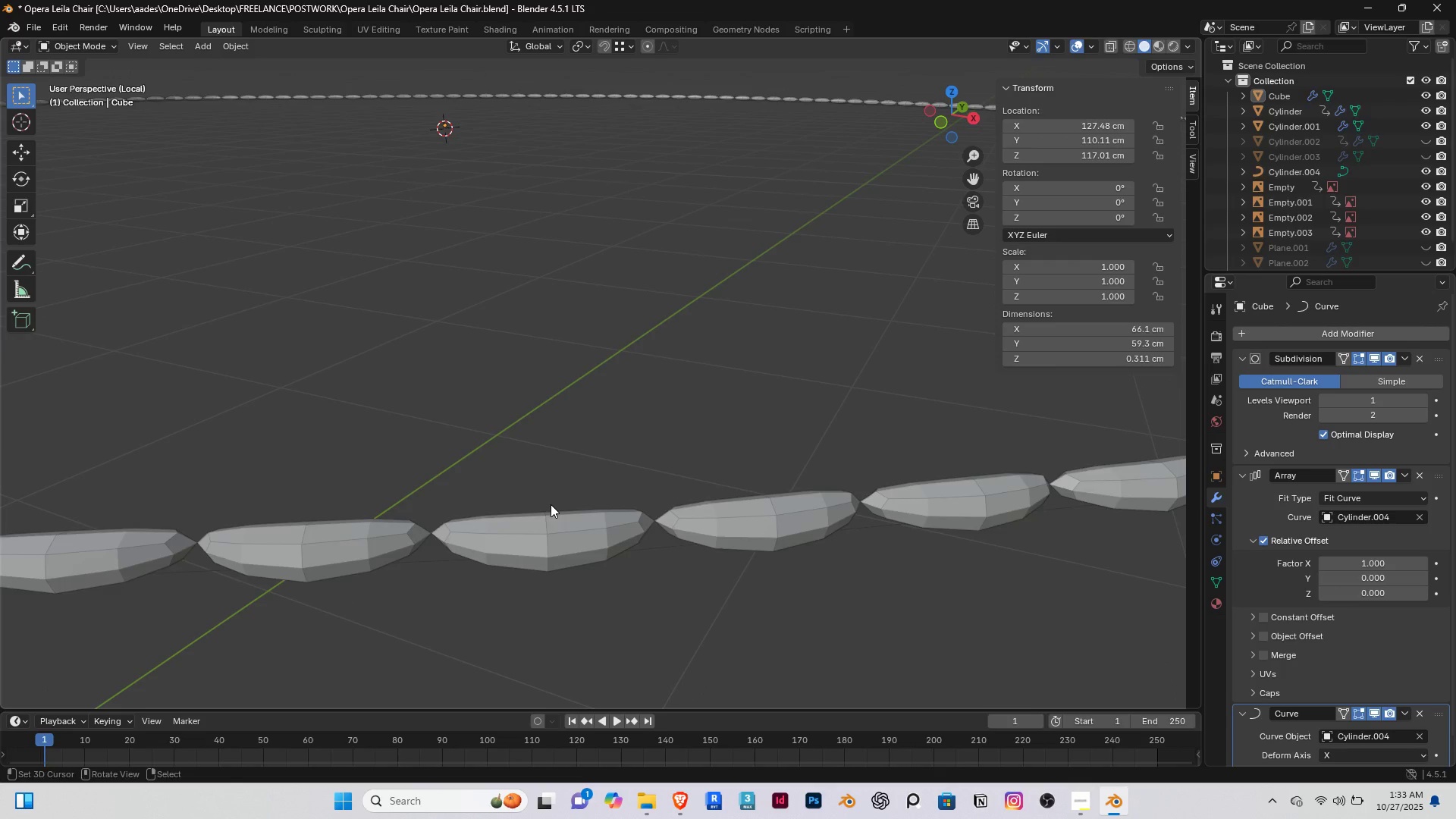 
right_click([551, 504])
 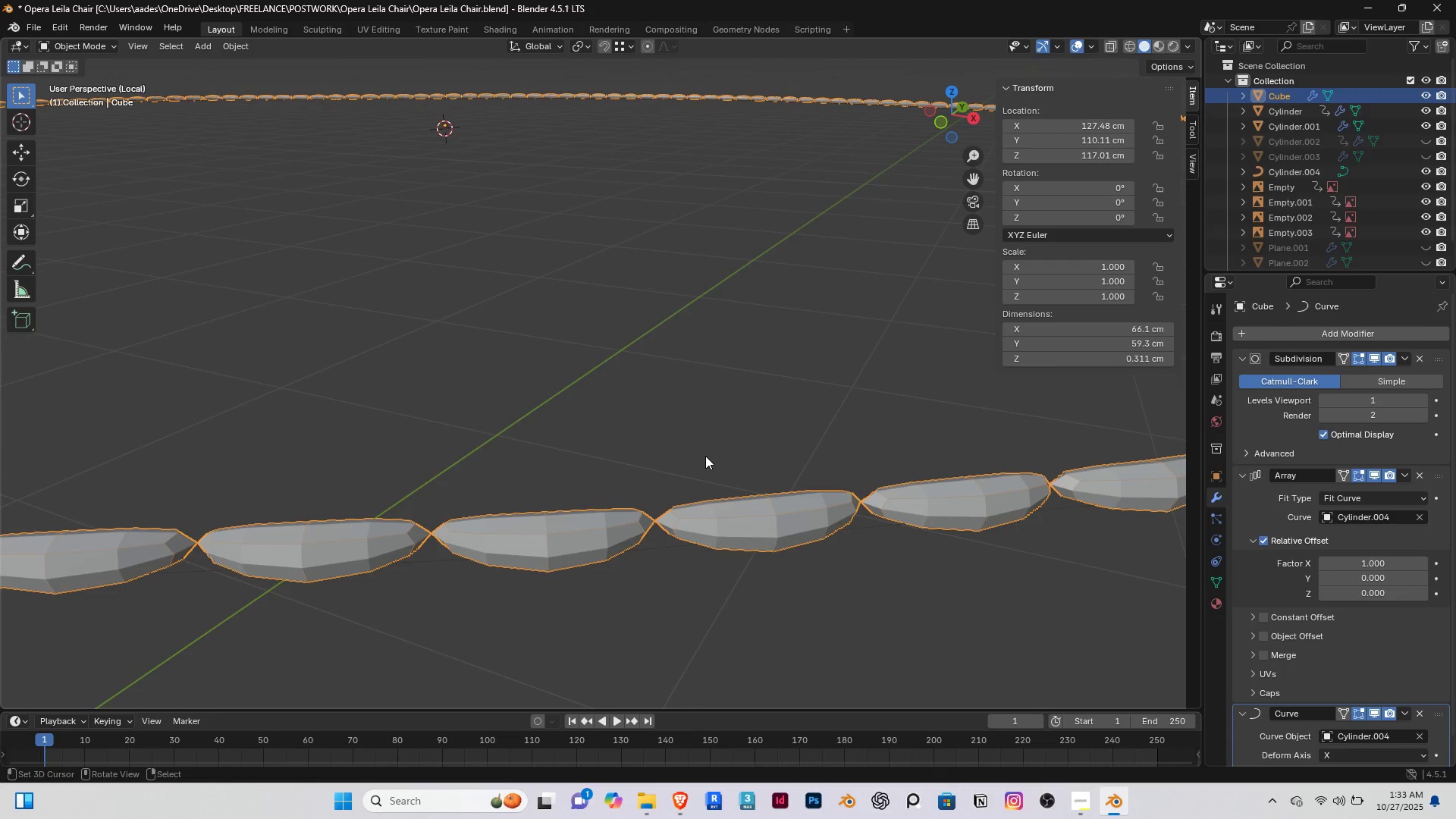 
type( sha)
 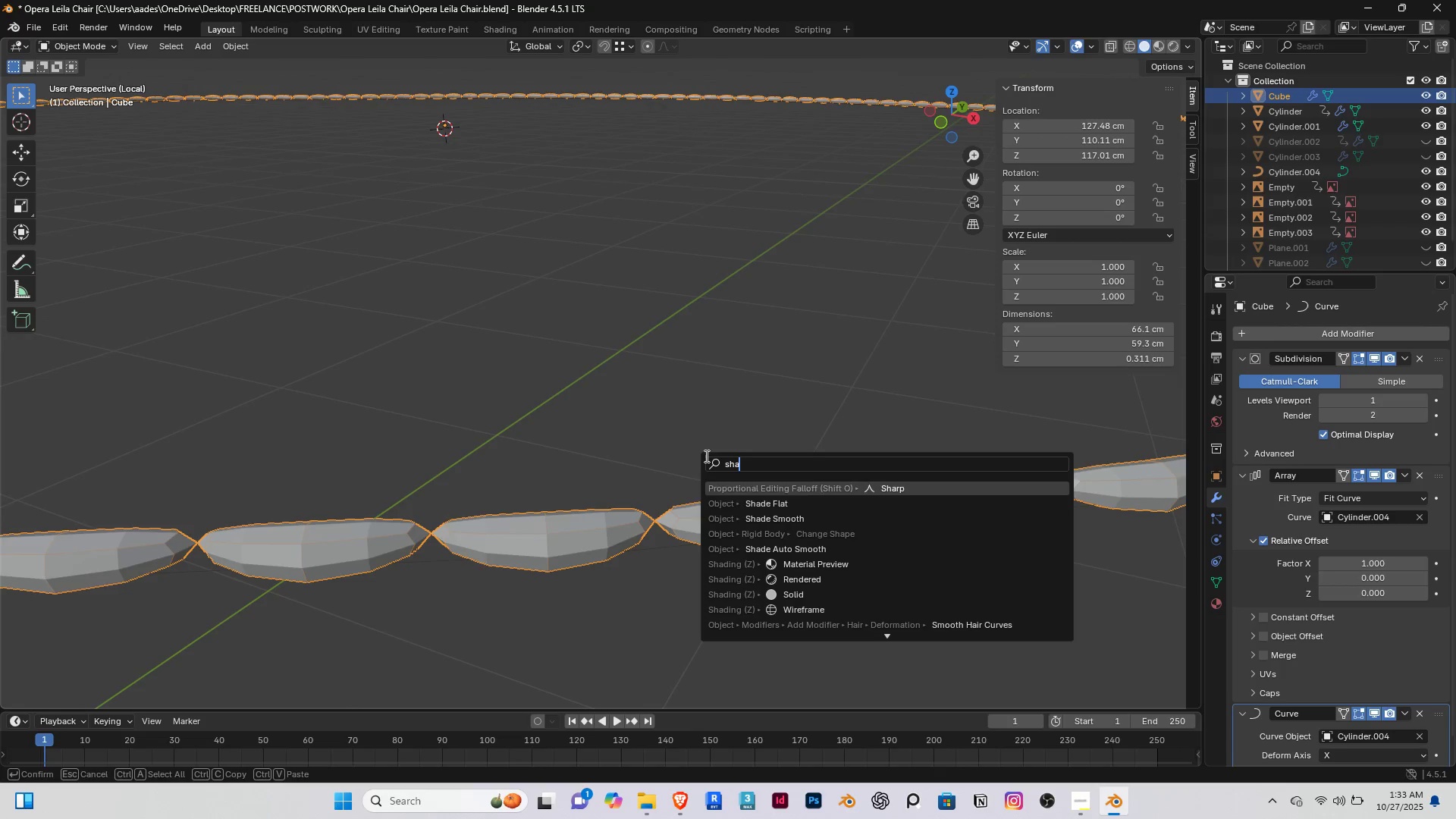 
key(ArrowDown)
 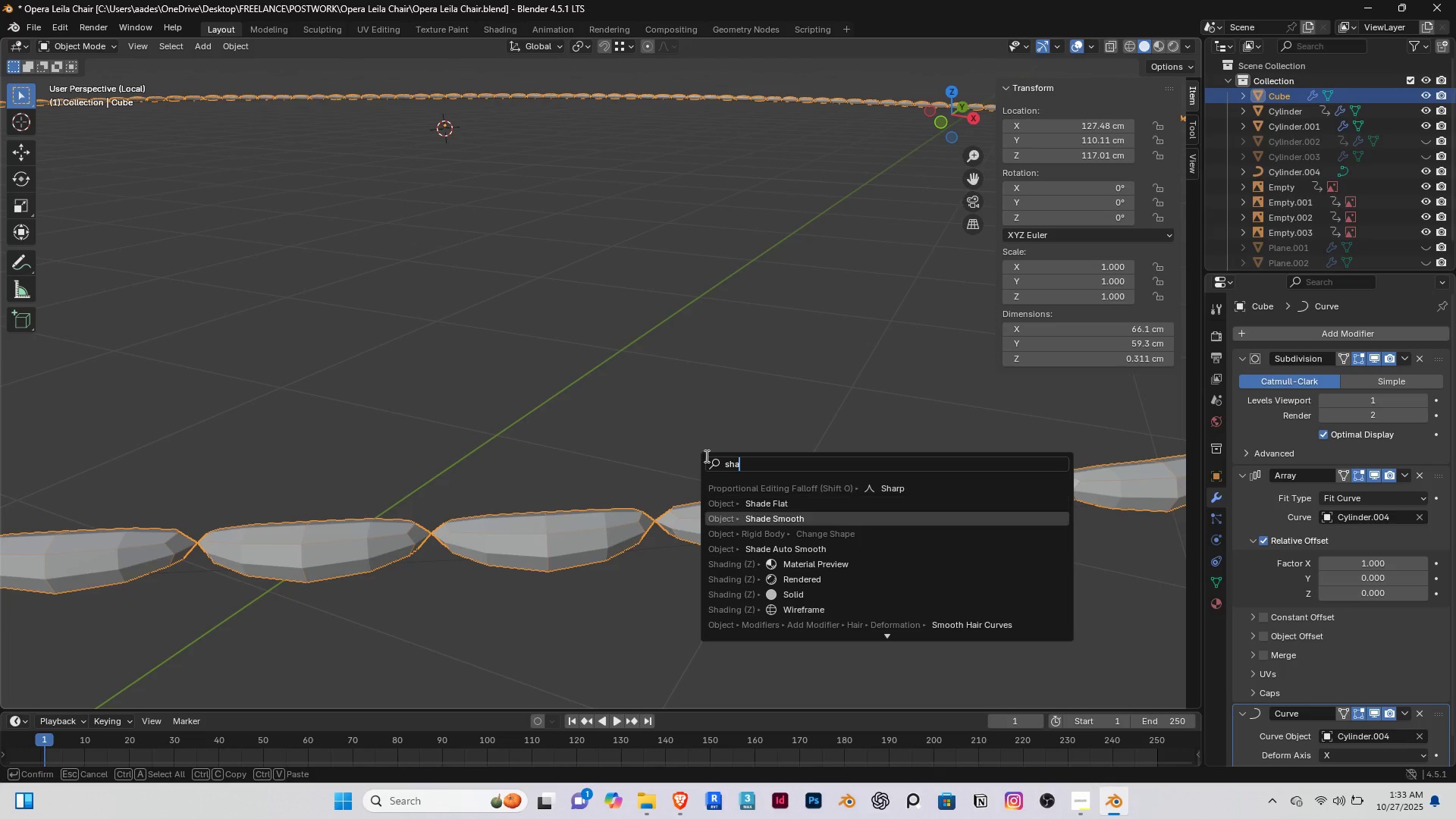 
key(ArrowDown)
 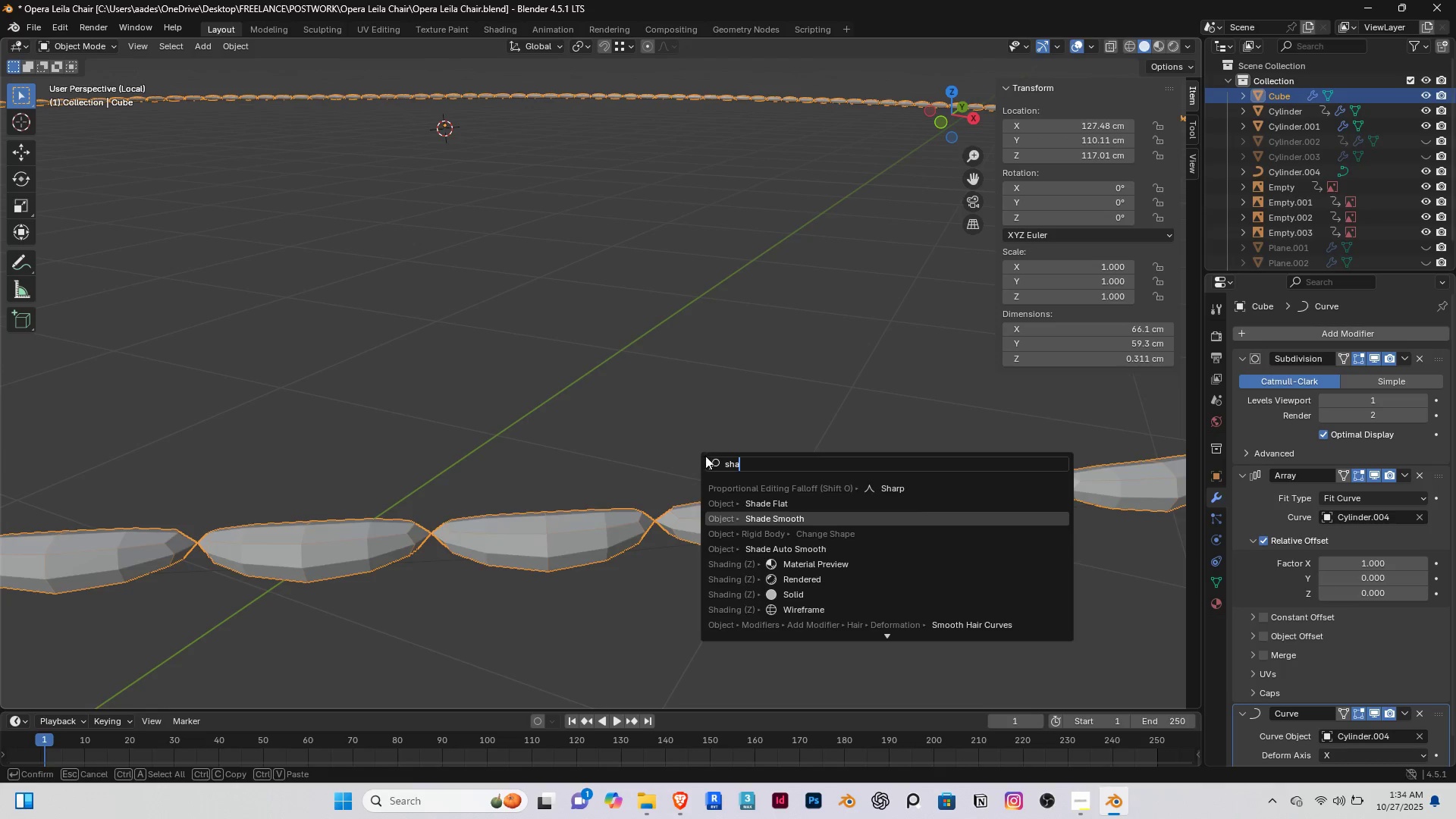 
key(Enter)
 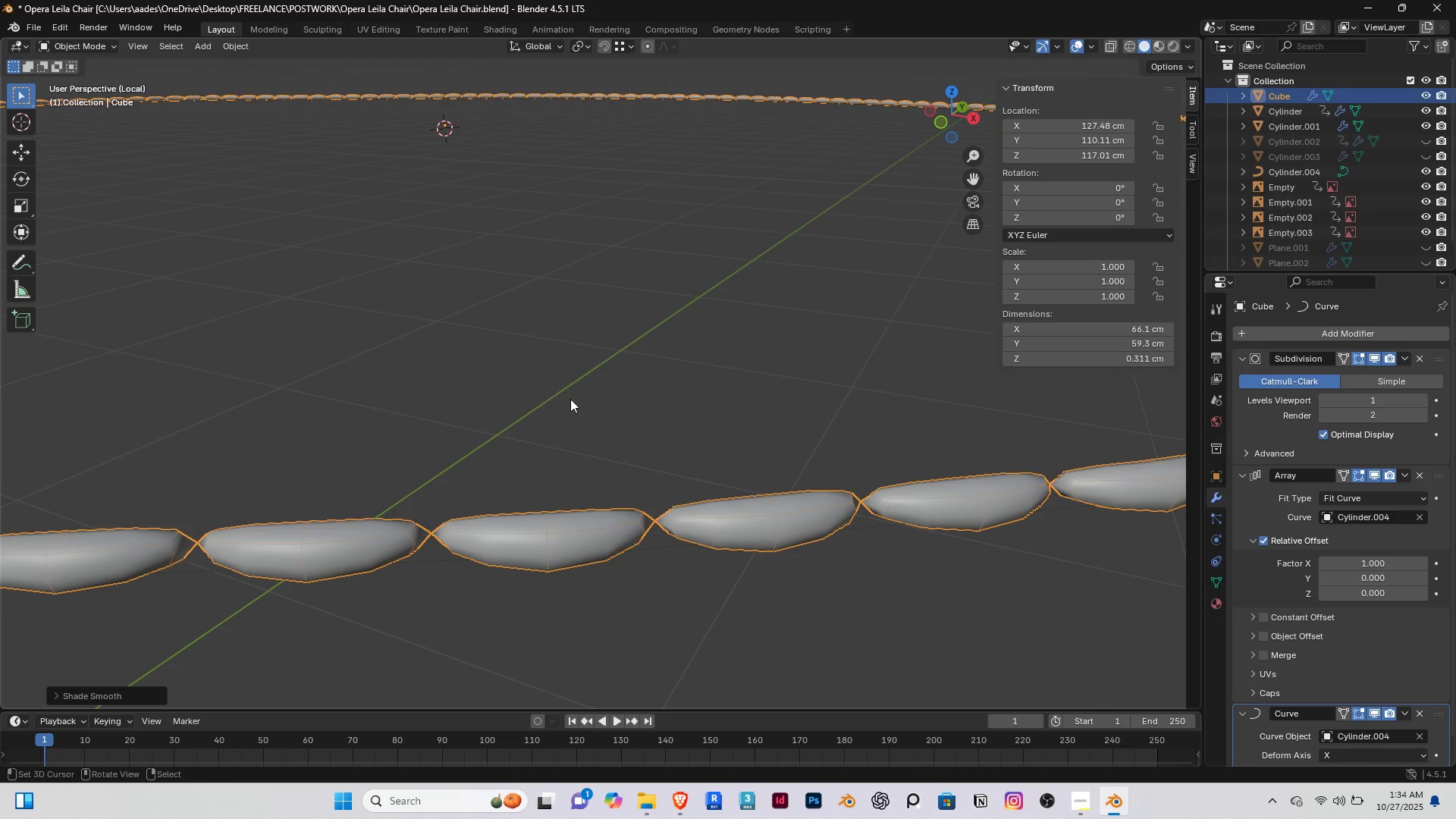 
right_click([570, 399])
 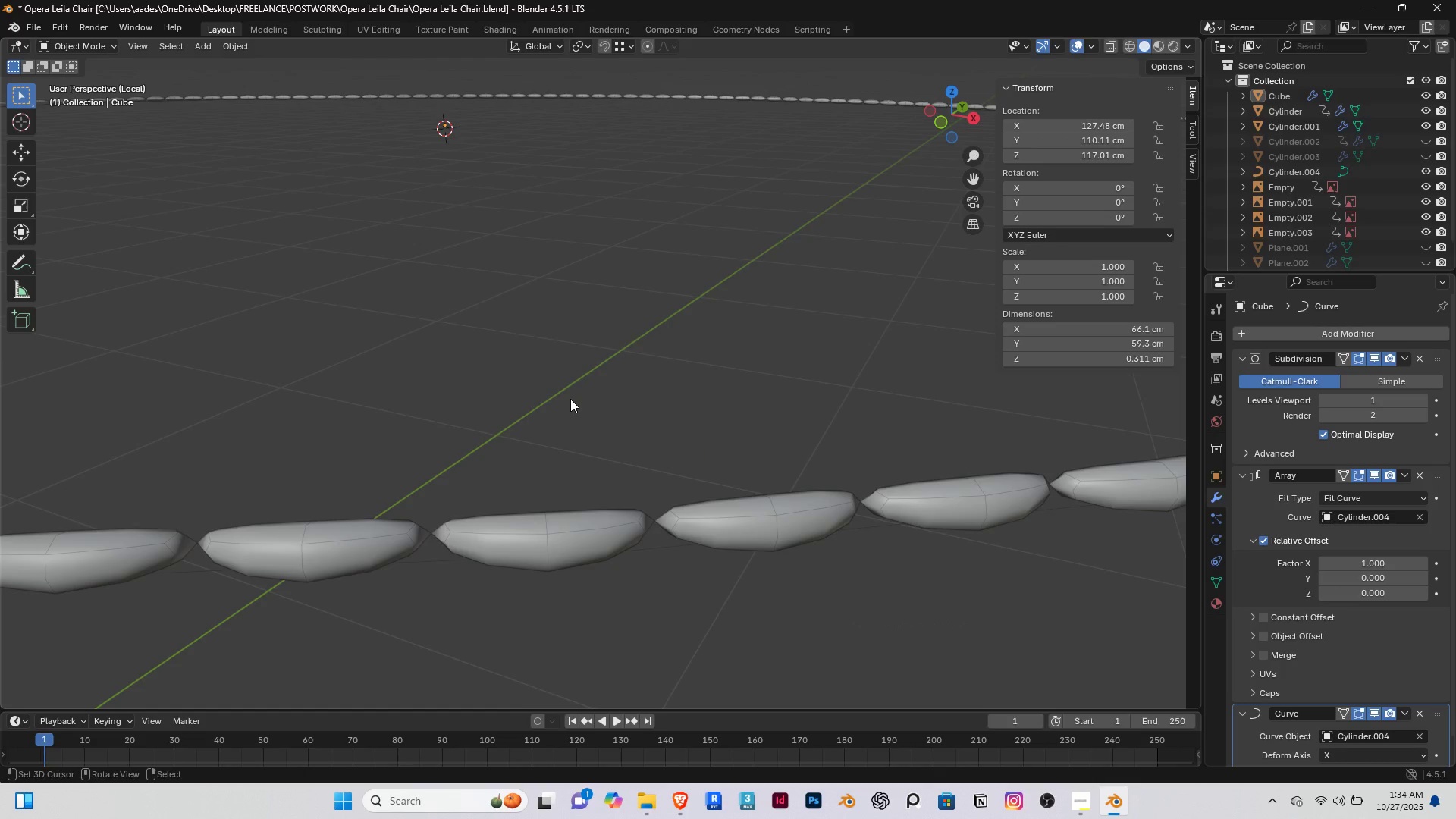 
scroll: coordinate [539, 410], scroll_direction: down, amount: 4.0
 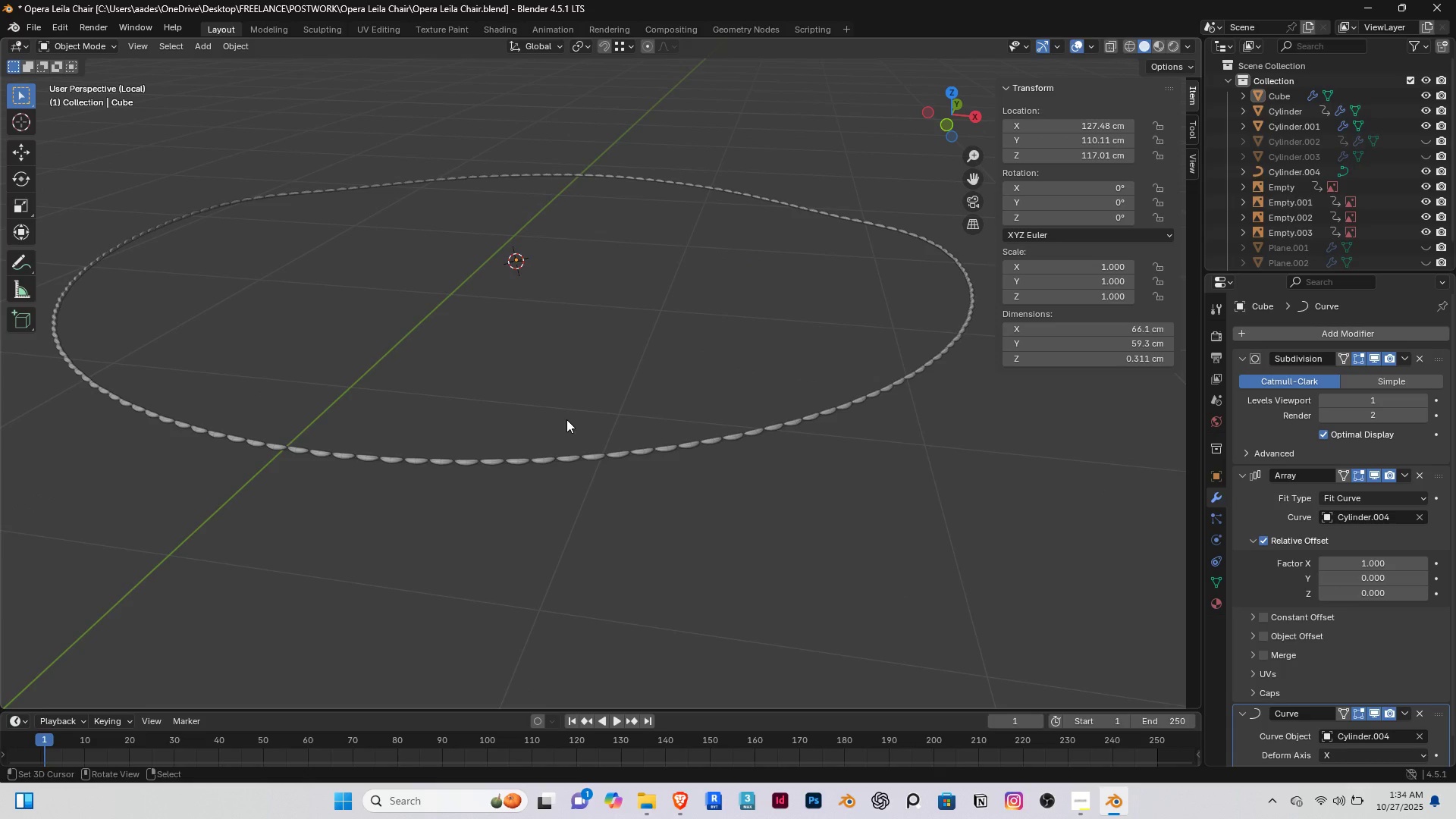 
key(Slash)
 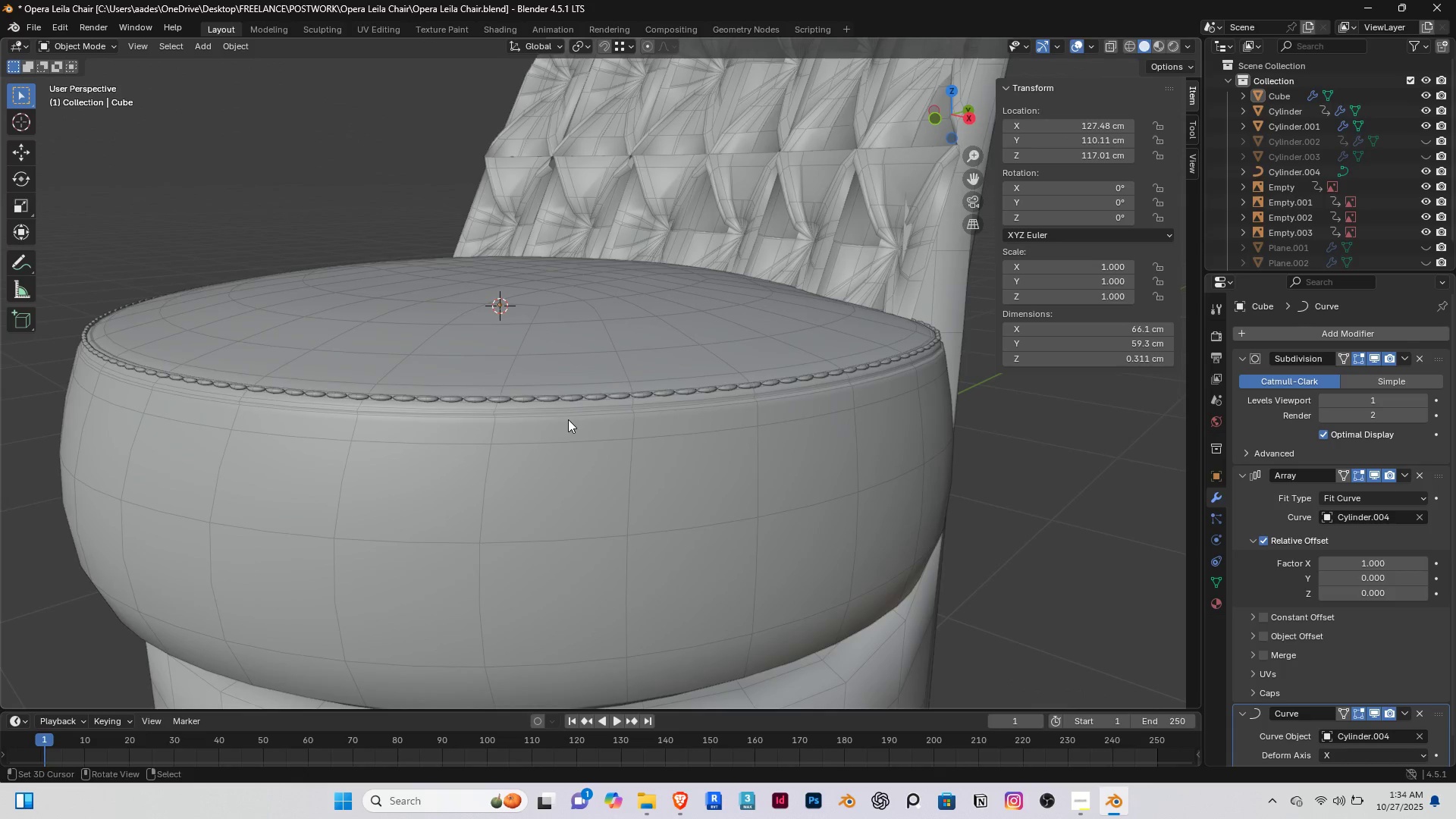 
scroll: coordinate [568, 419], scroll_direction: down, amount: 3.0
 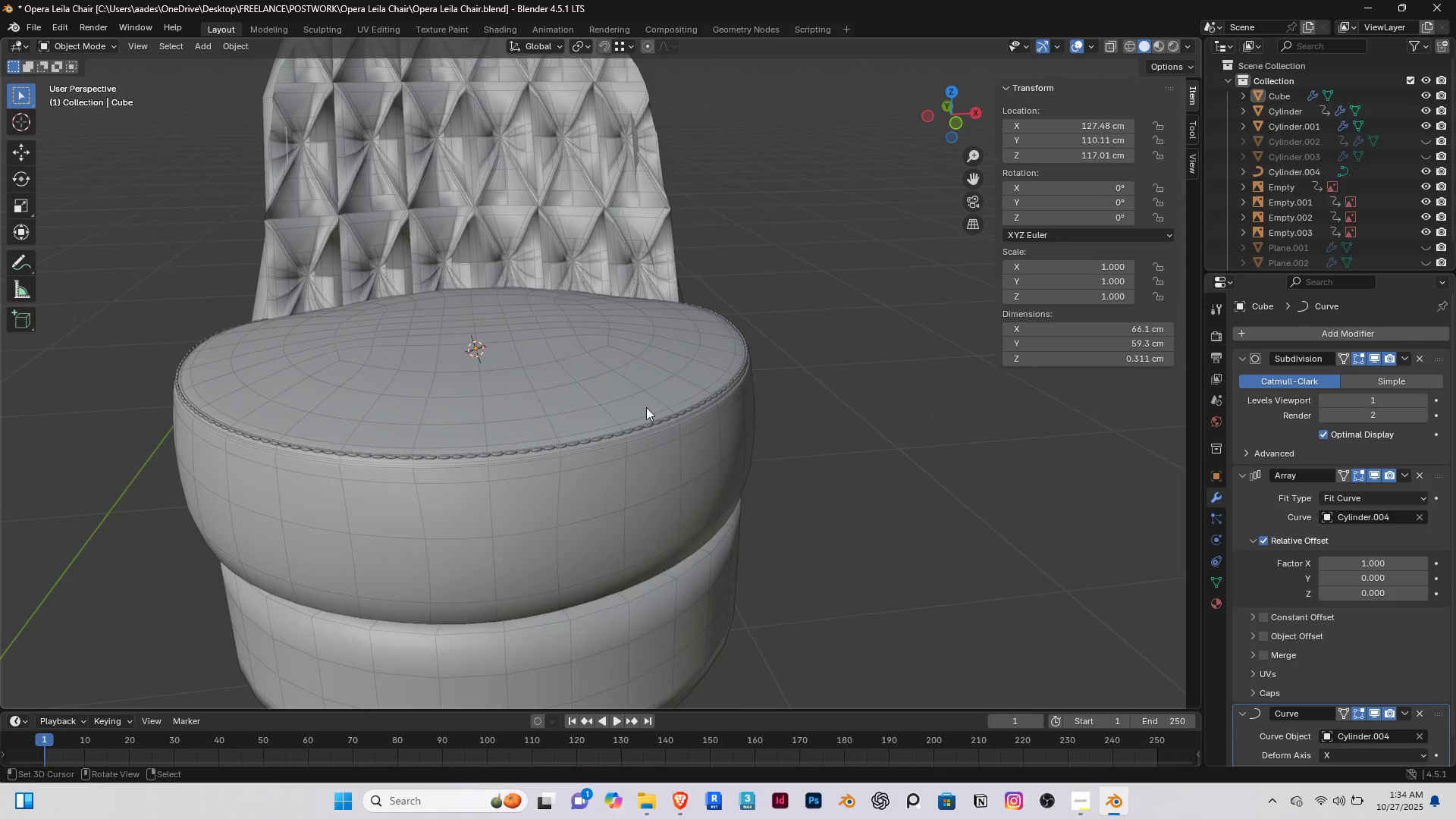 
scroll: coordinate [636, 388], scroll_direction: up, amount: 2.0
 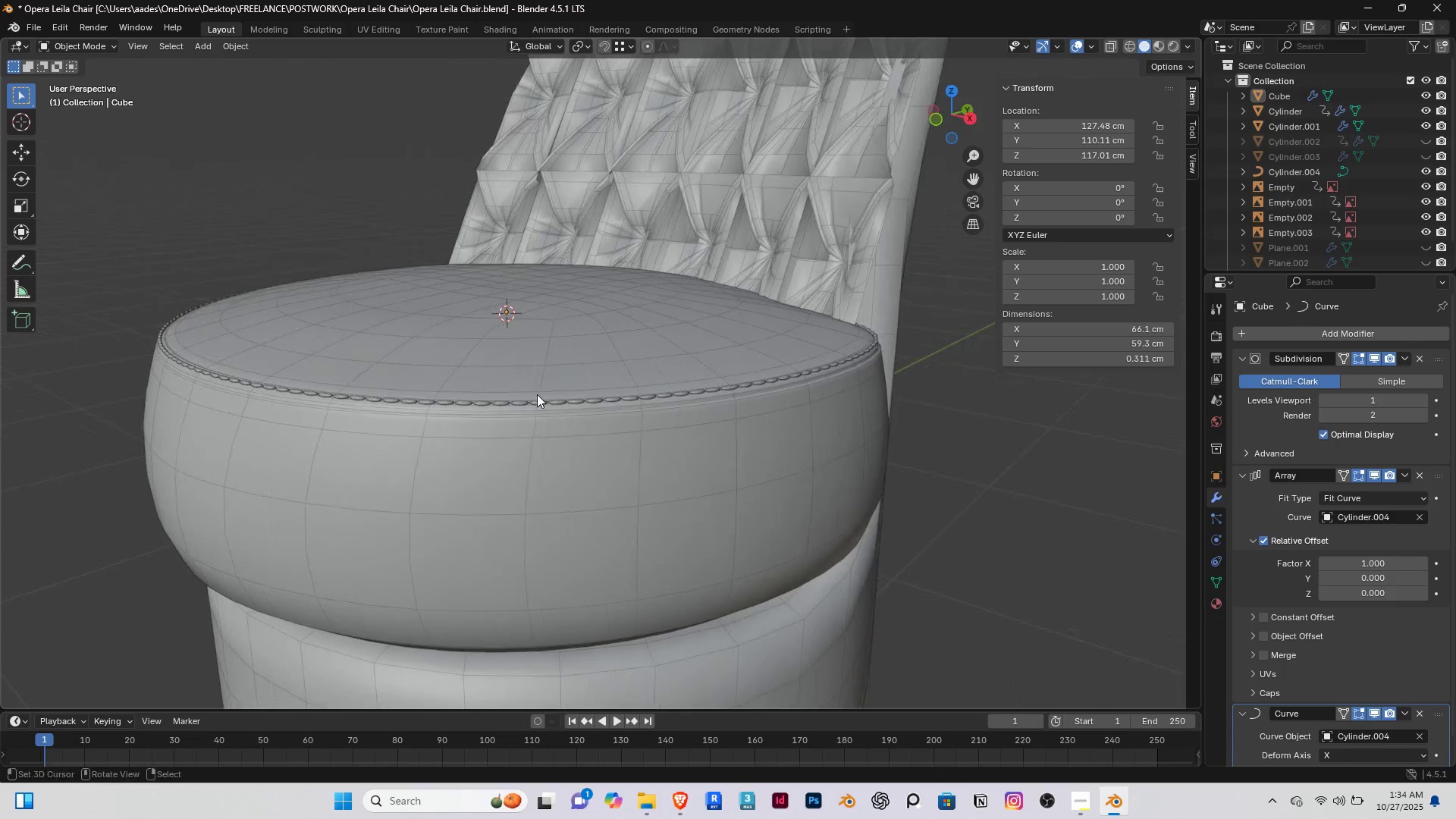 
hold_key(key=ControlRight, duration=1.53)
 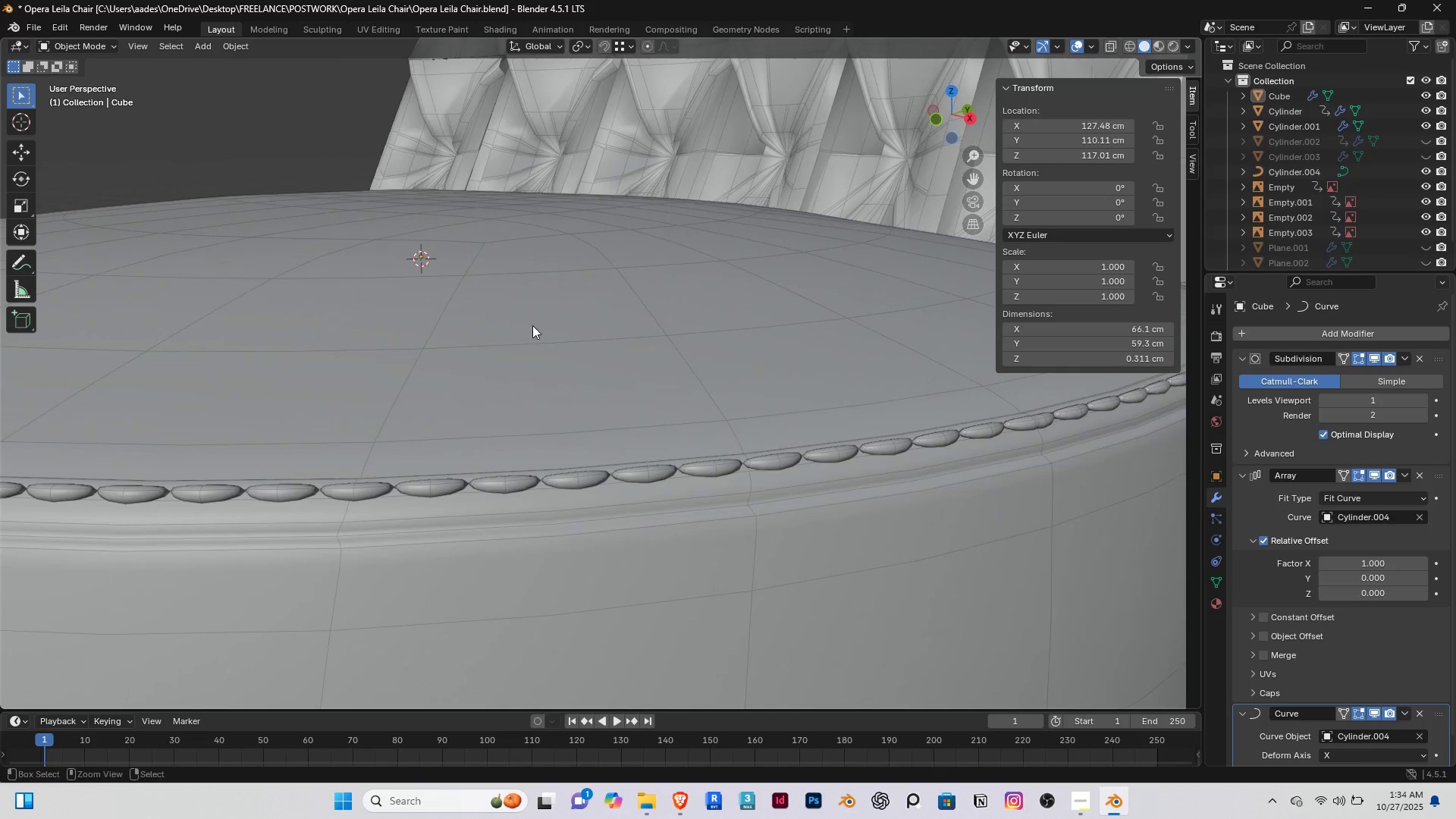 
key(Control+ControlRight)
 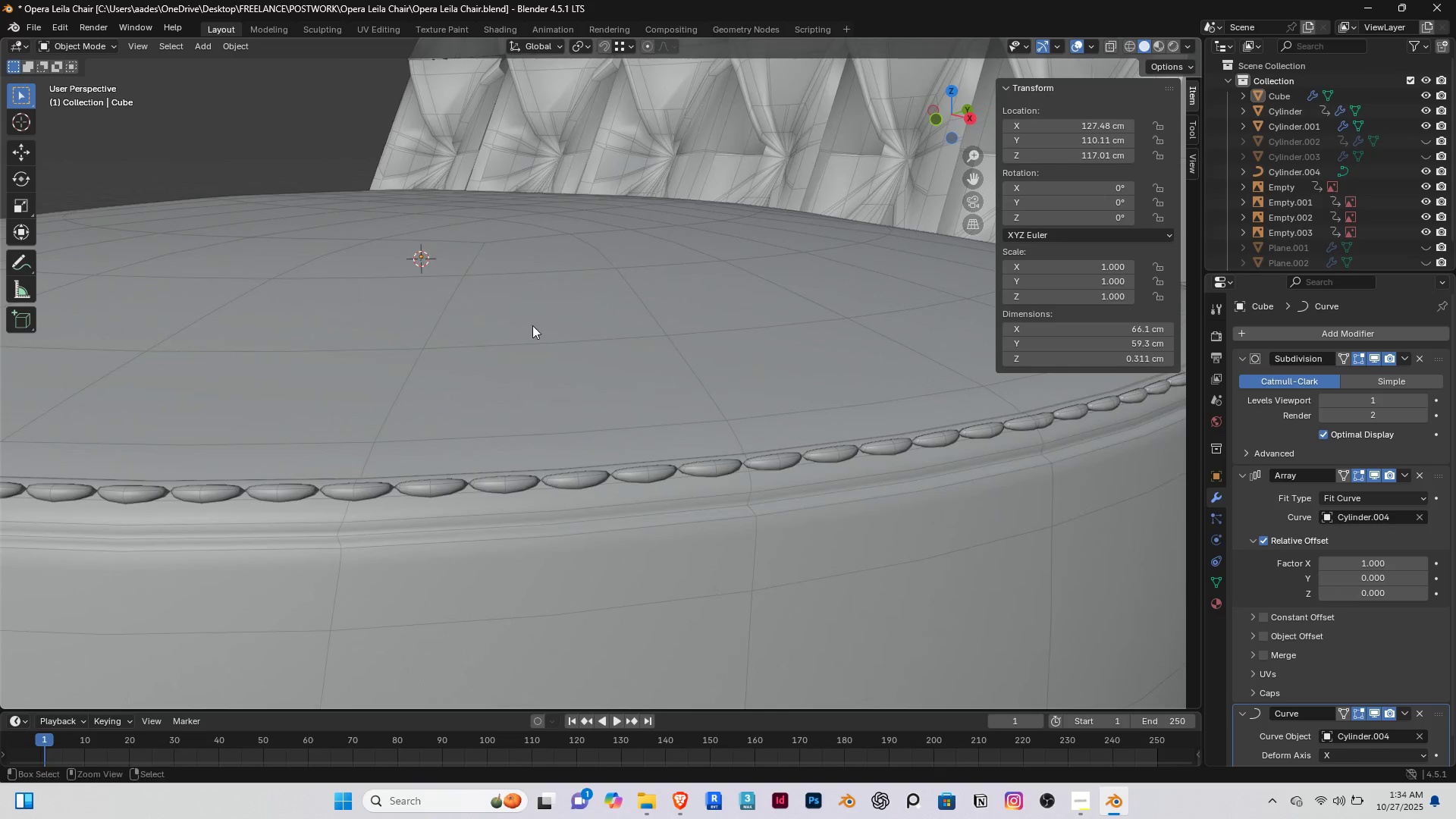 
key(Control+ControlRight)
 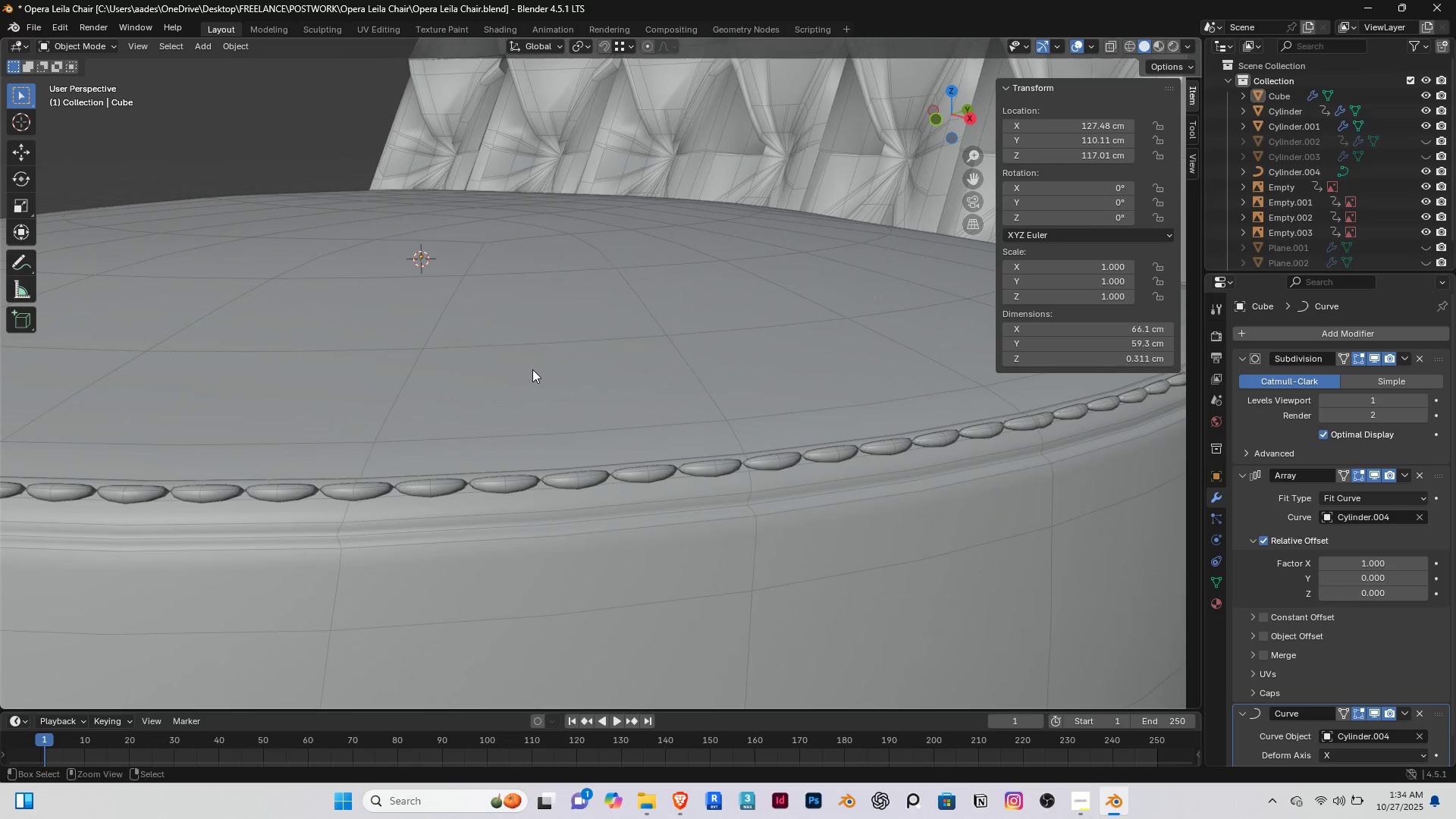 
key(Control+ControlRight)
 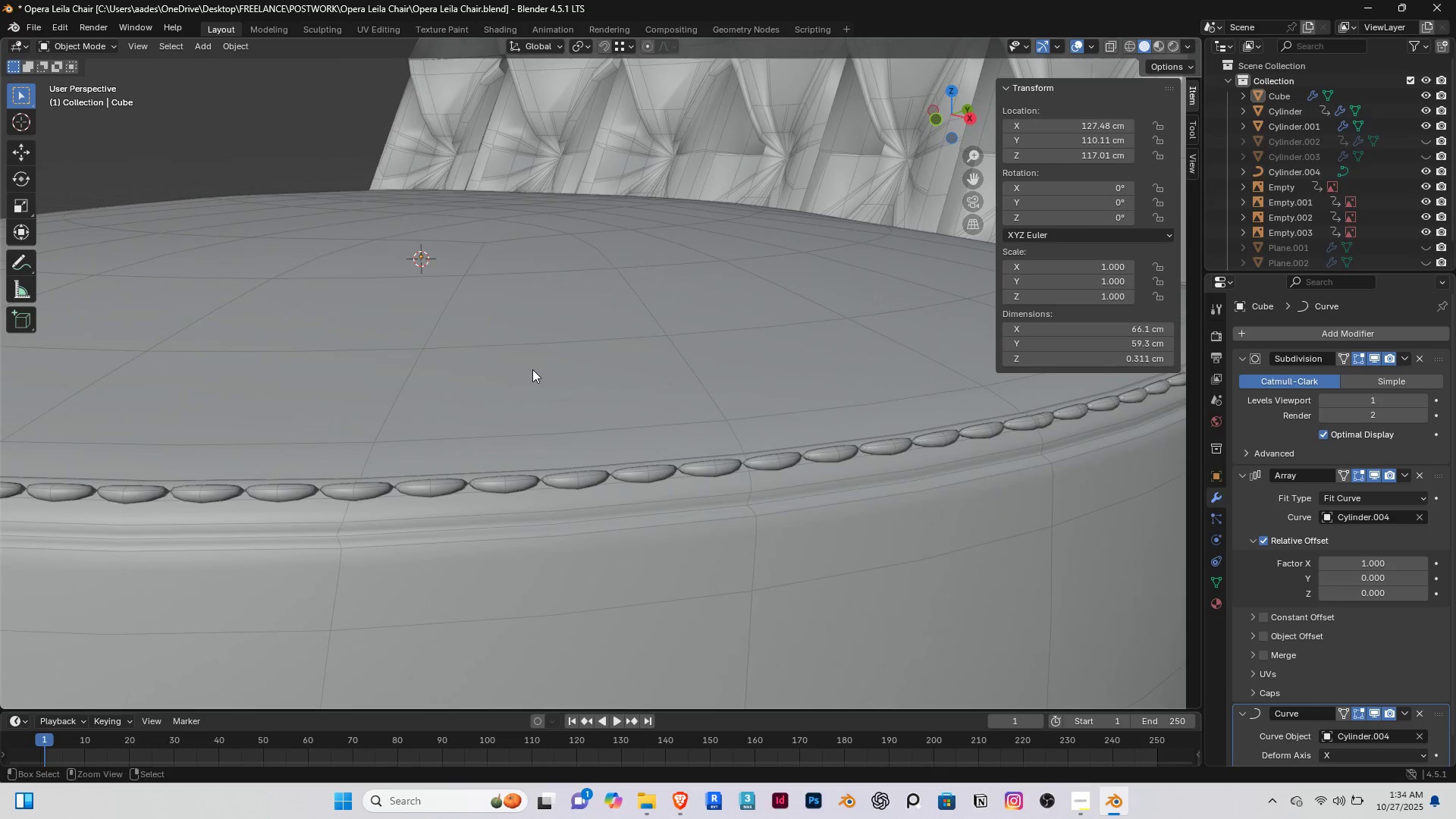 
key(Control+ControlRight)
 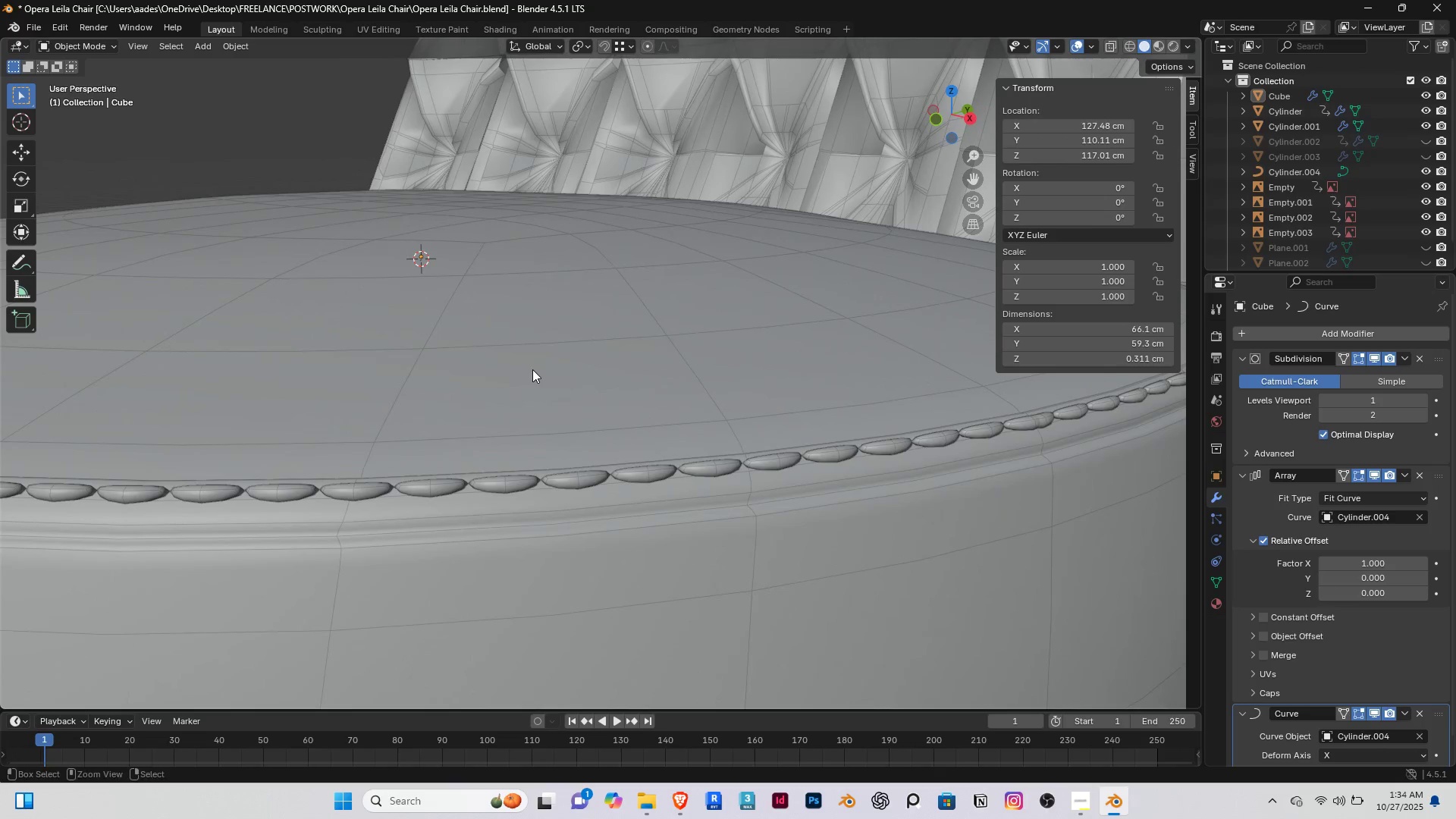 
key(Control+ControlRight)
 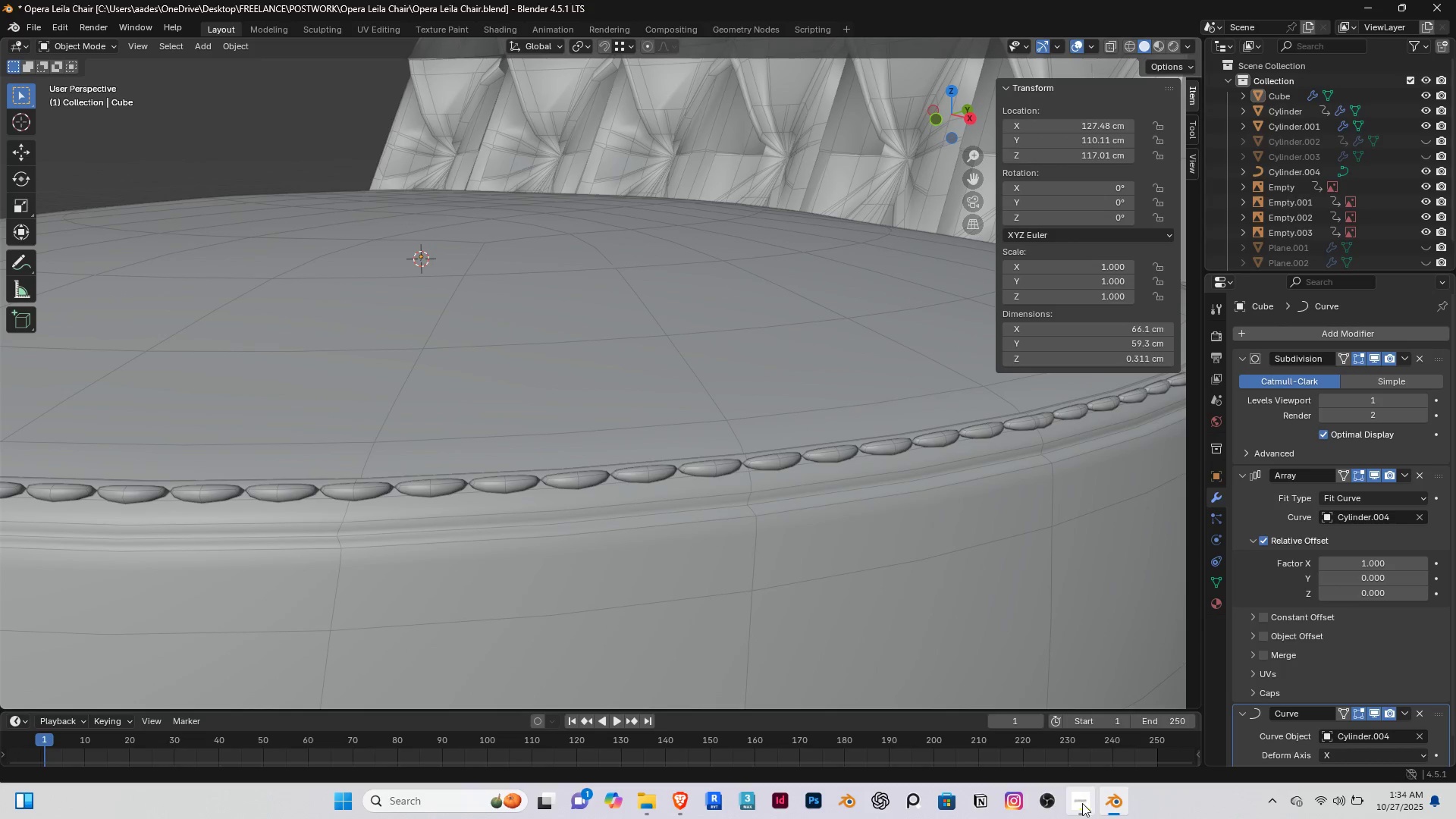 
left_click([1081, 801])